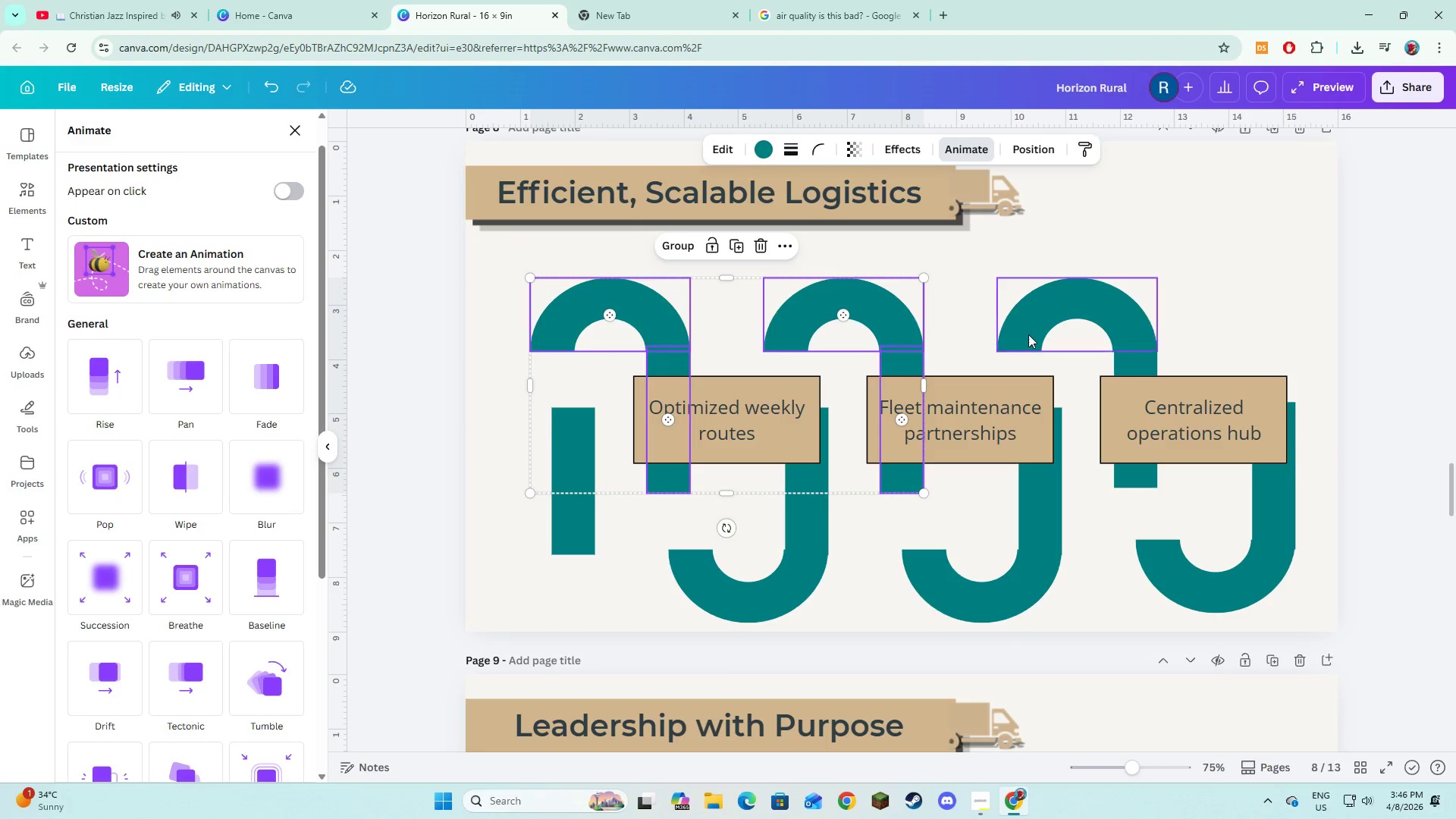 
left_click([1029, 331])
 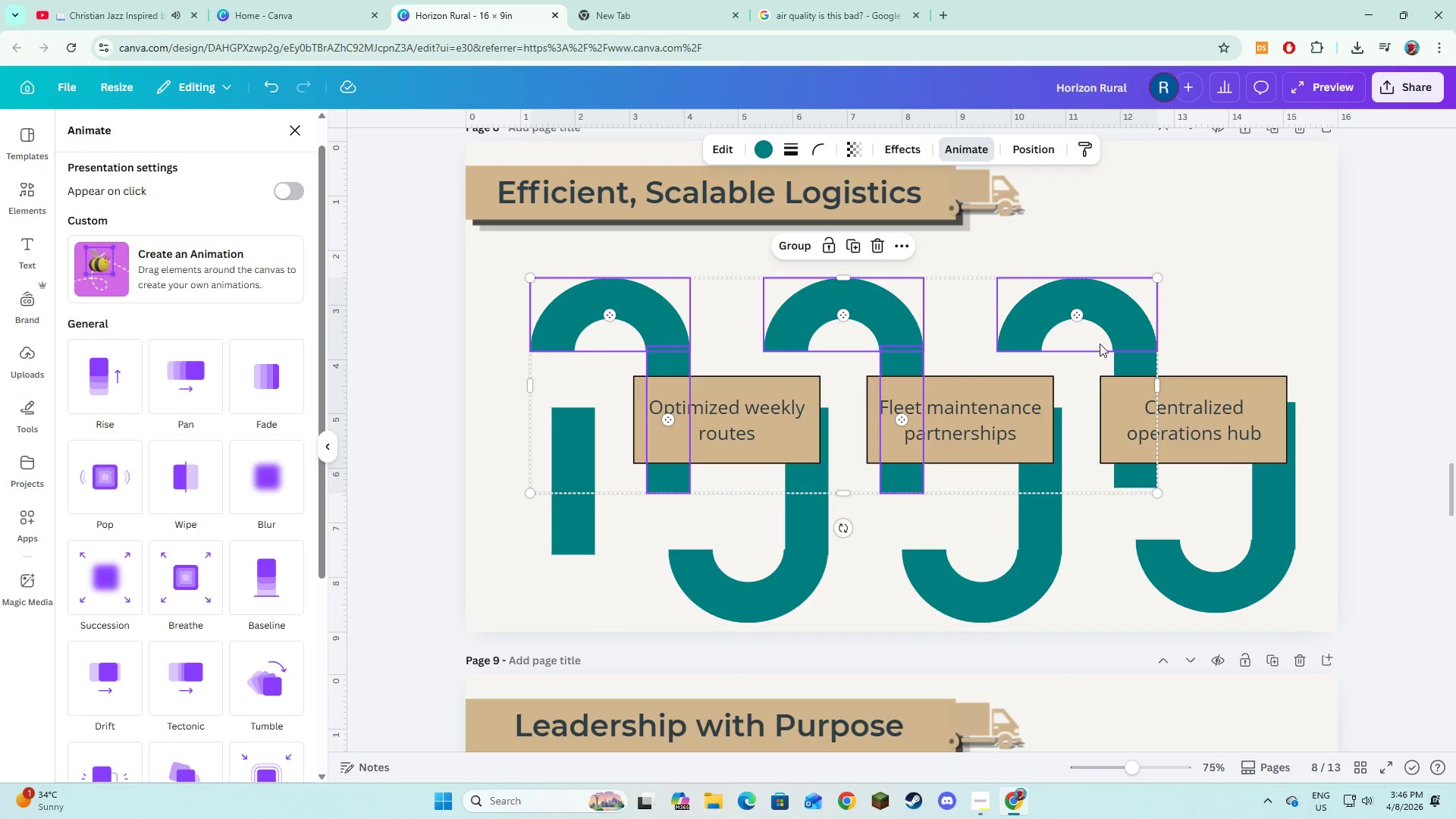 
hold_key(key=ShiftLeft, duration=1.51)
left_click([1138, 362])
 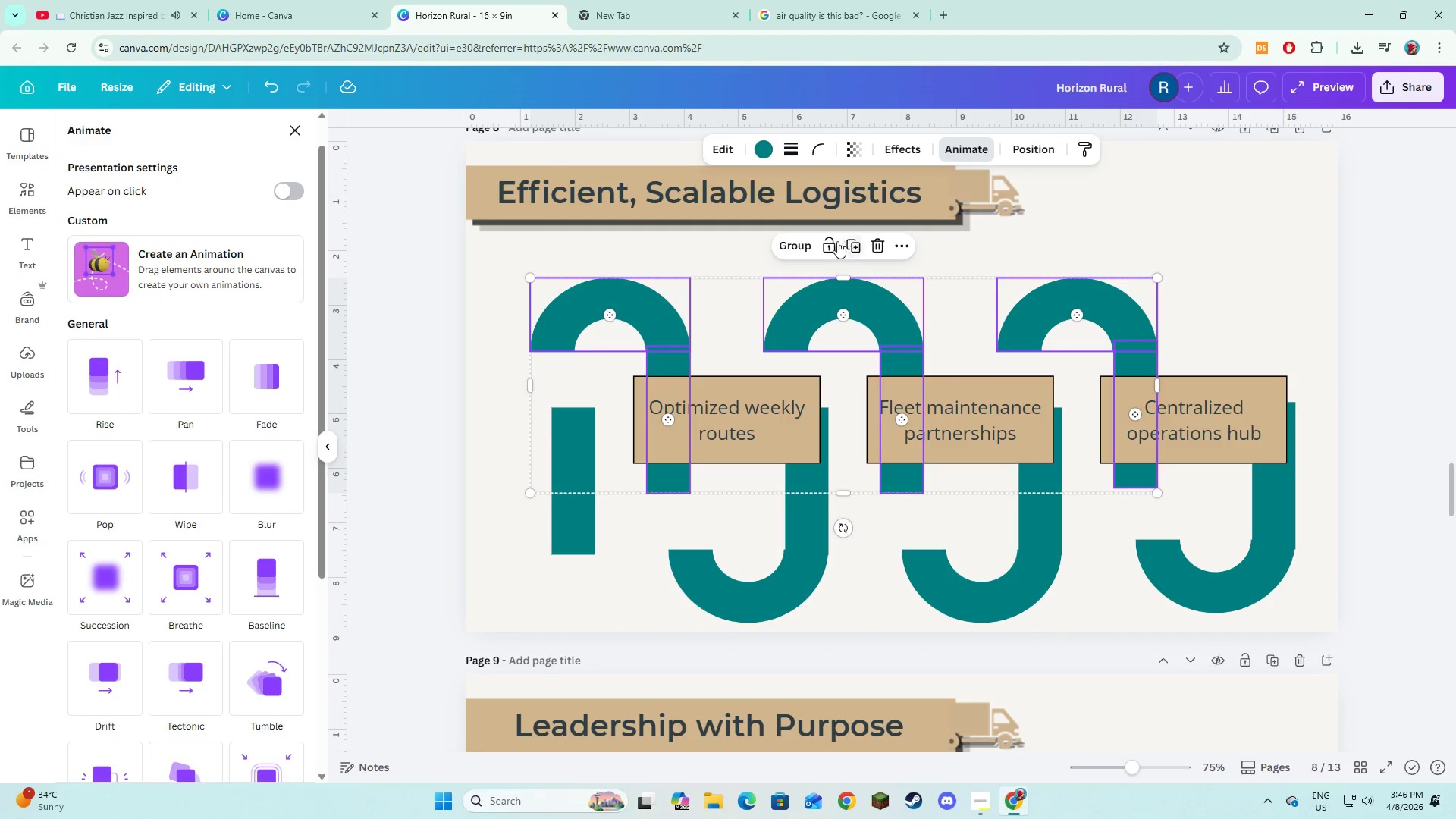 
left_click([806, 241])
 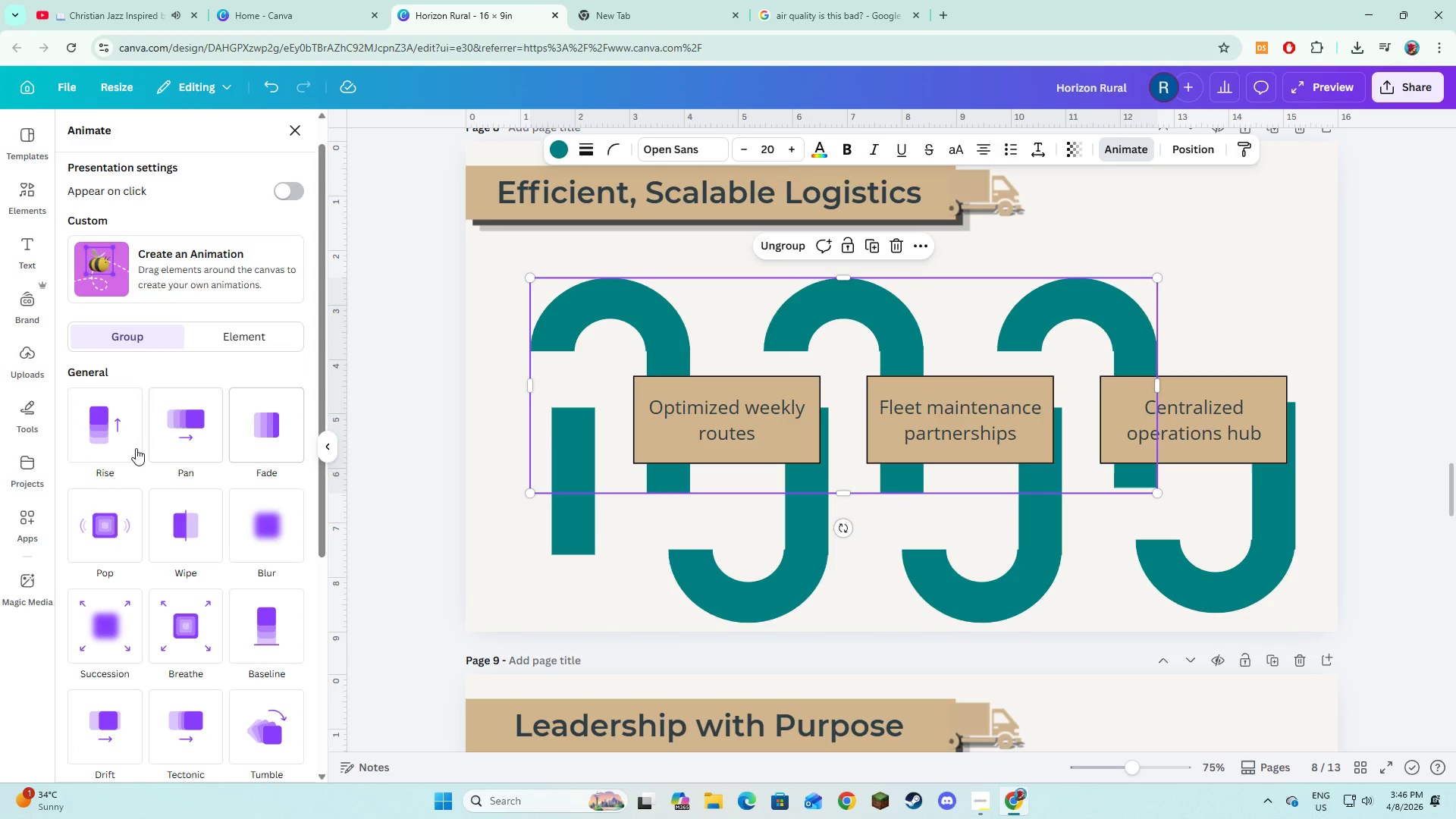 
left_click([111, 451])
 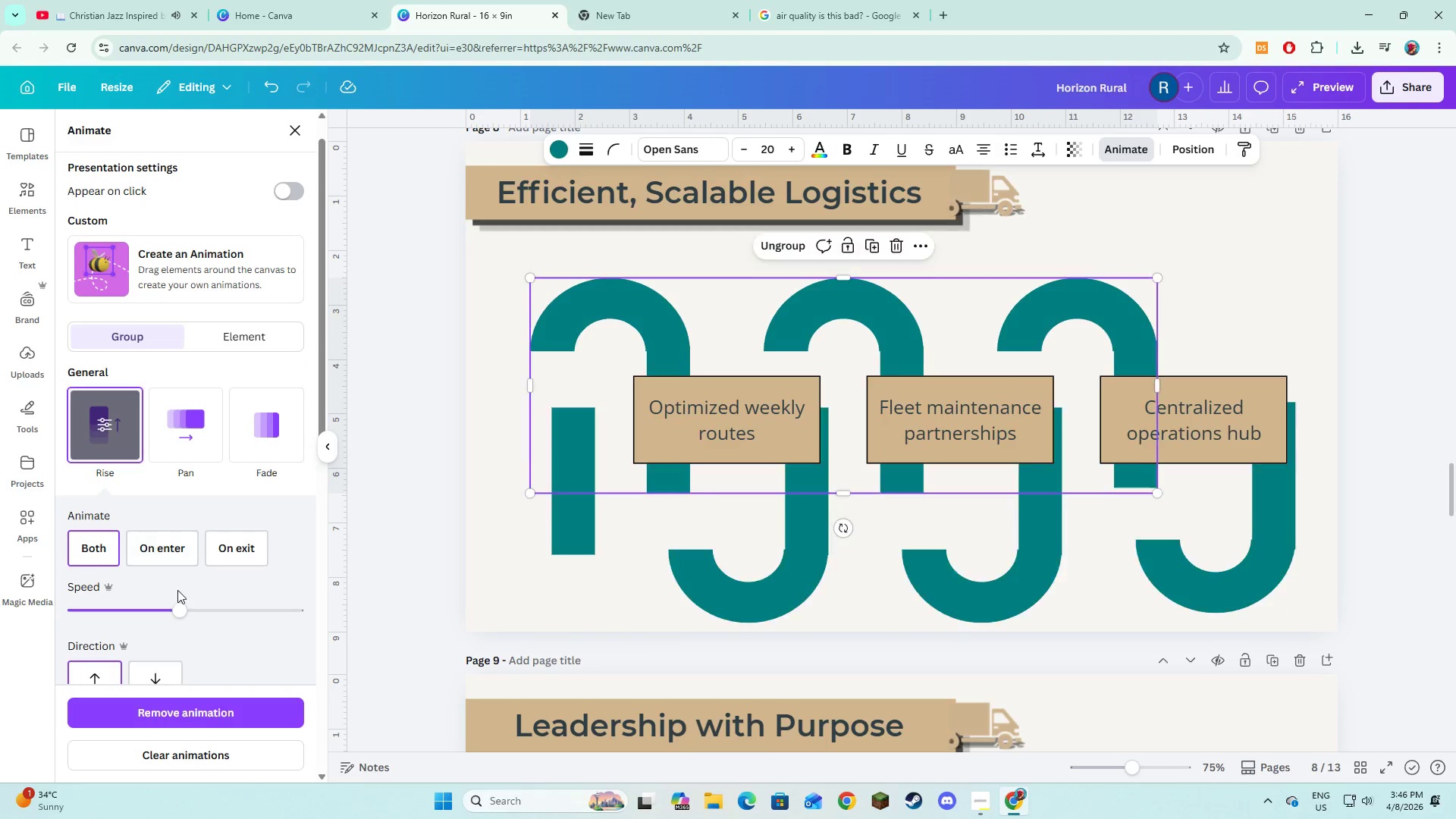 
left_click([171, 609])
 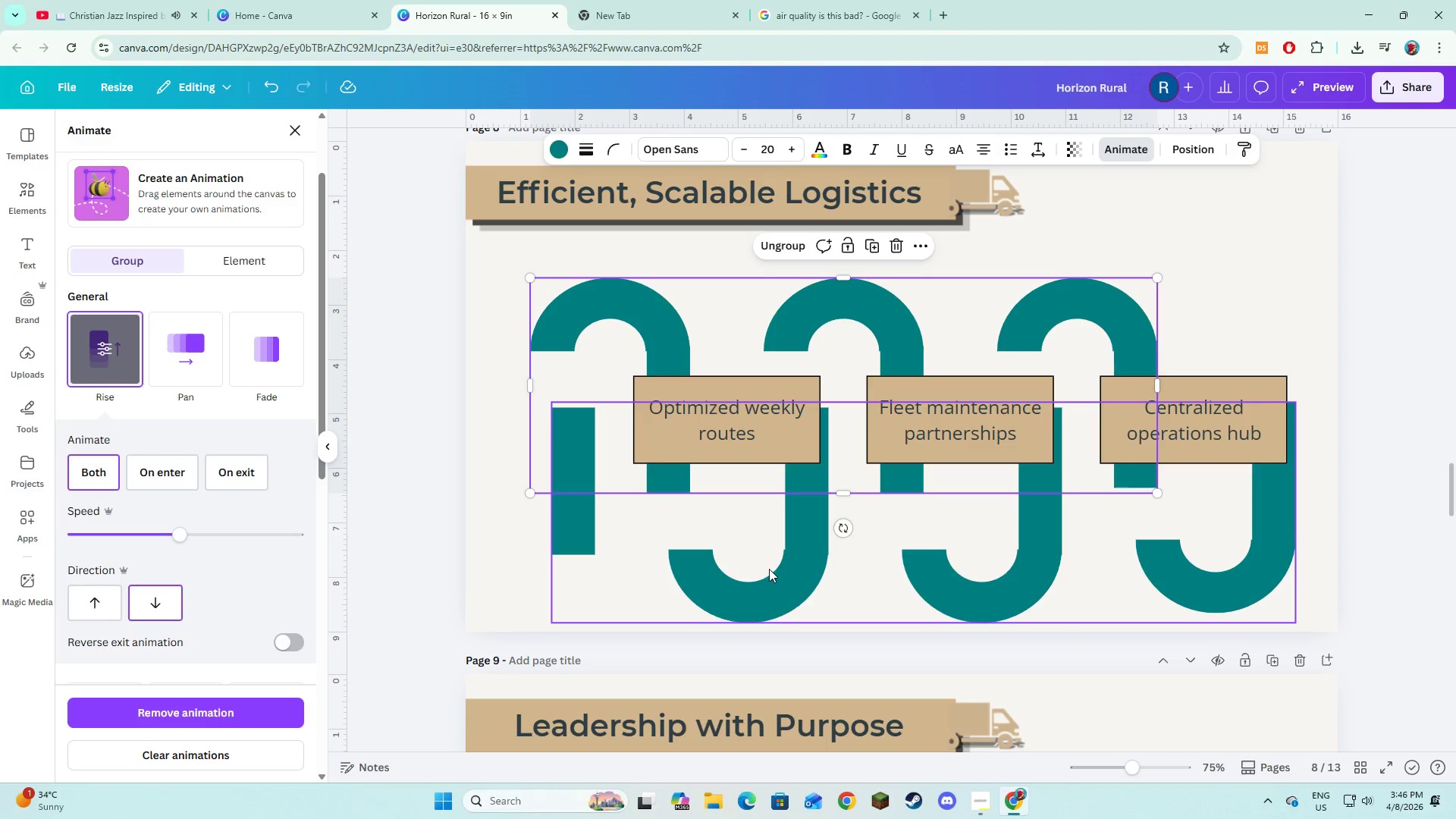 
scroll: coordinate [194, 623], scroll_direction: down, amount: 1.0
 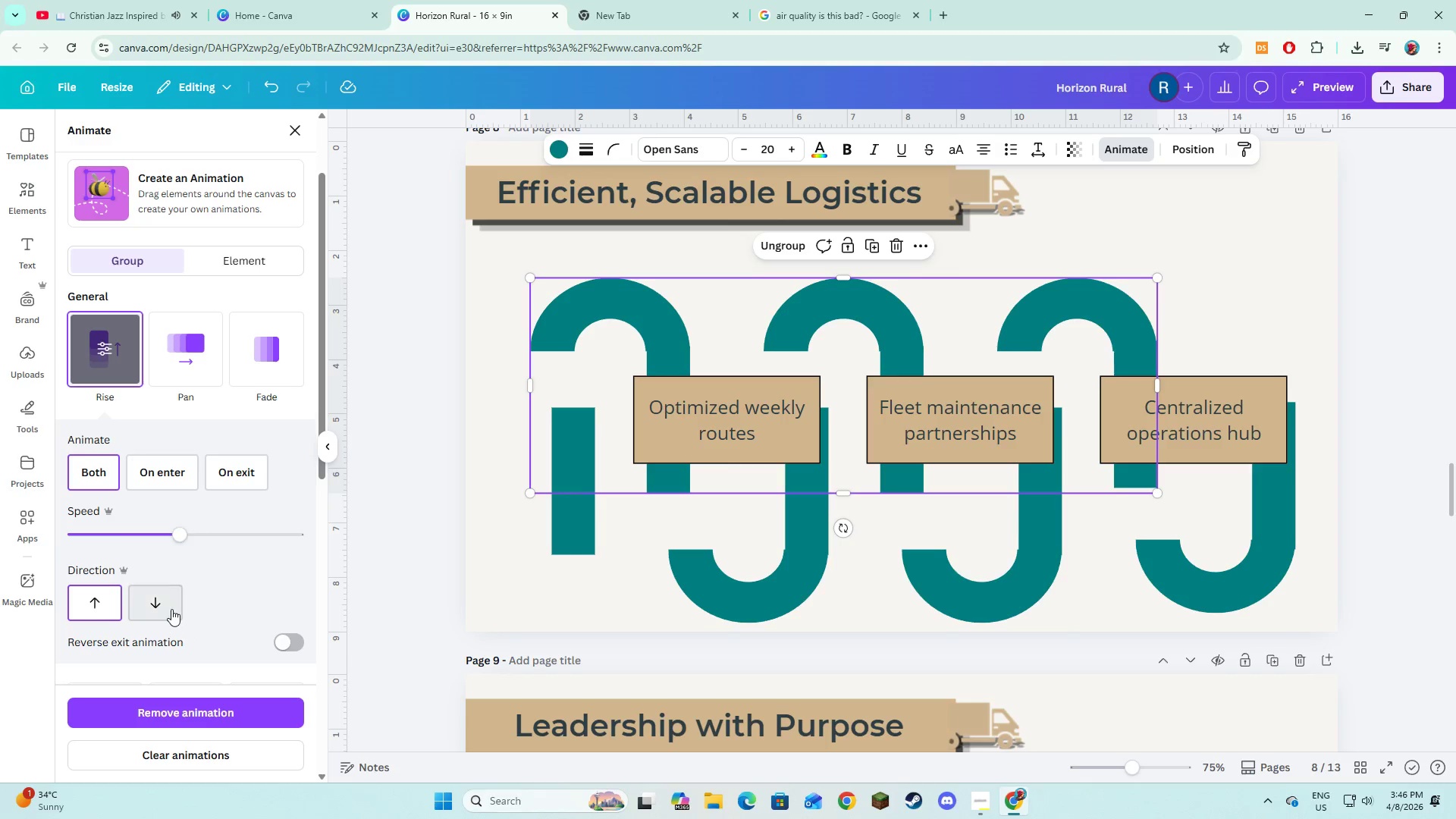 
left_click_drag(start_coordinate=[767, 594], to_coordinate=[742, 537])
 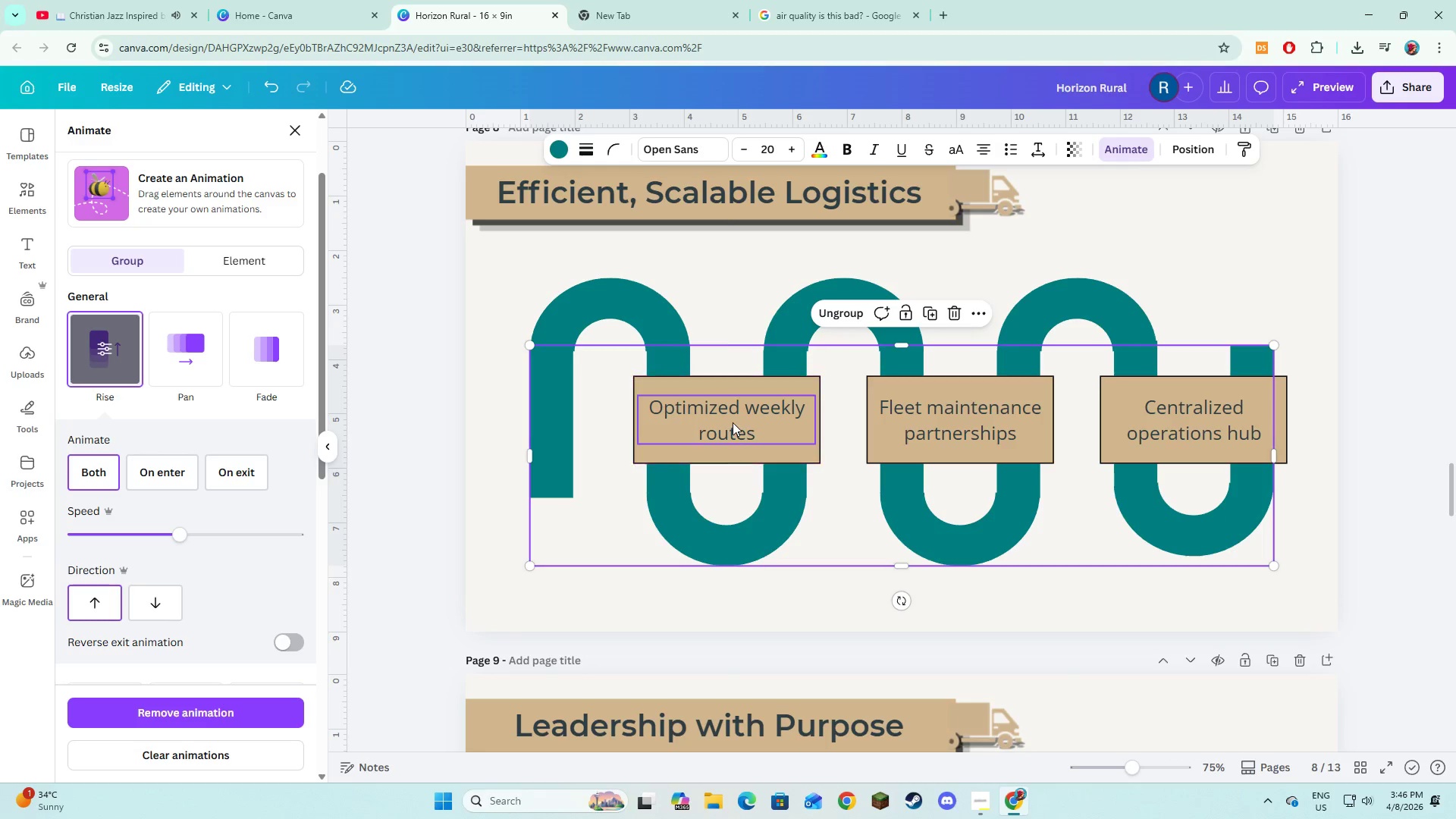 
left_click([733, 422])
 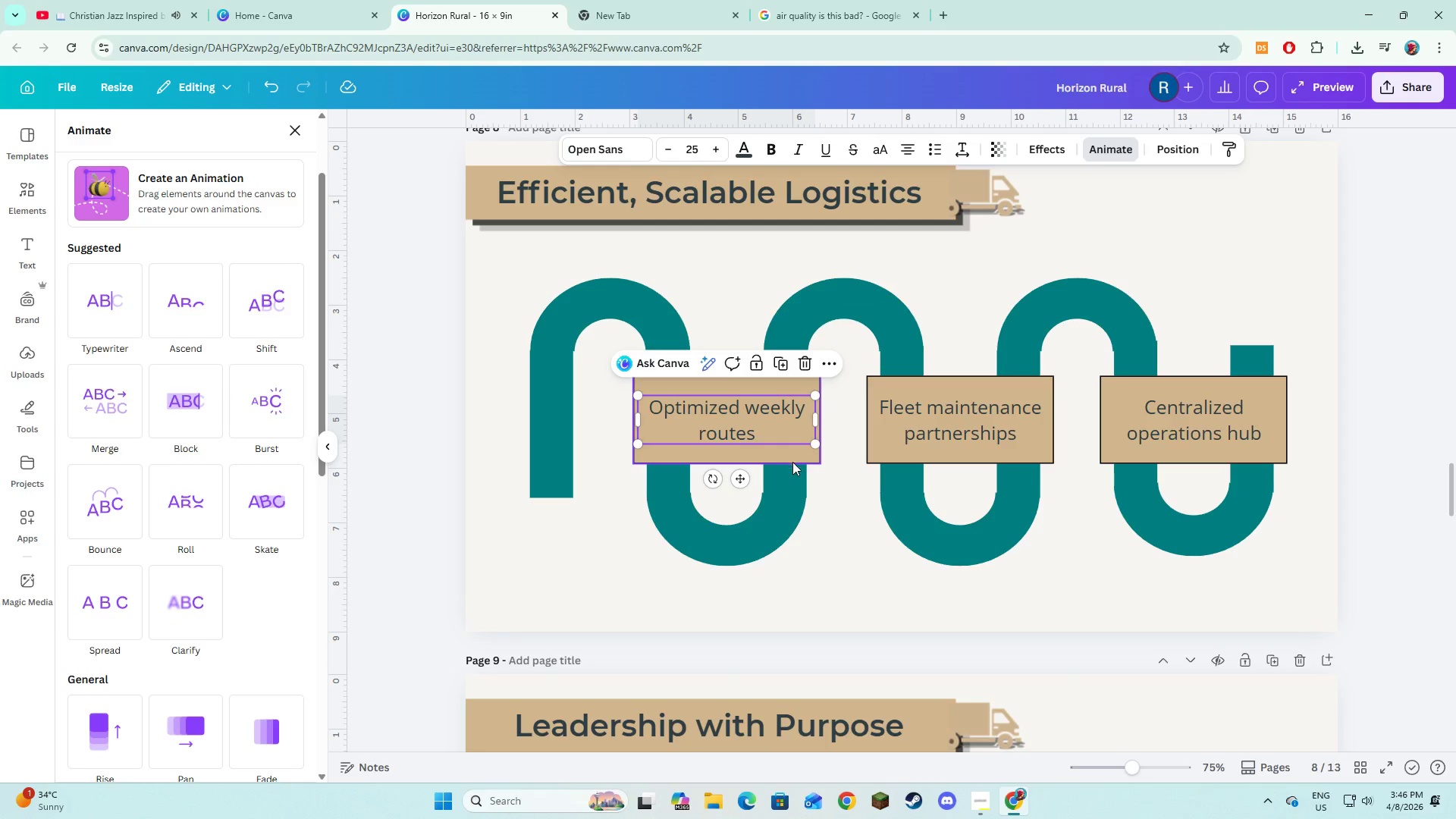 
left_click([792, 462])
 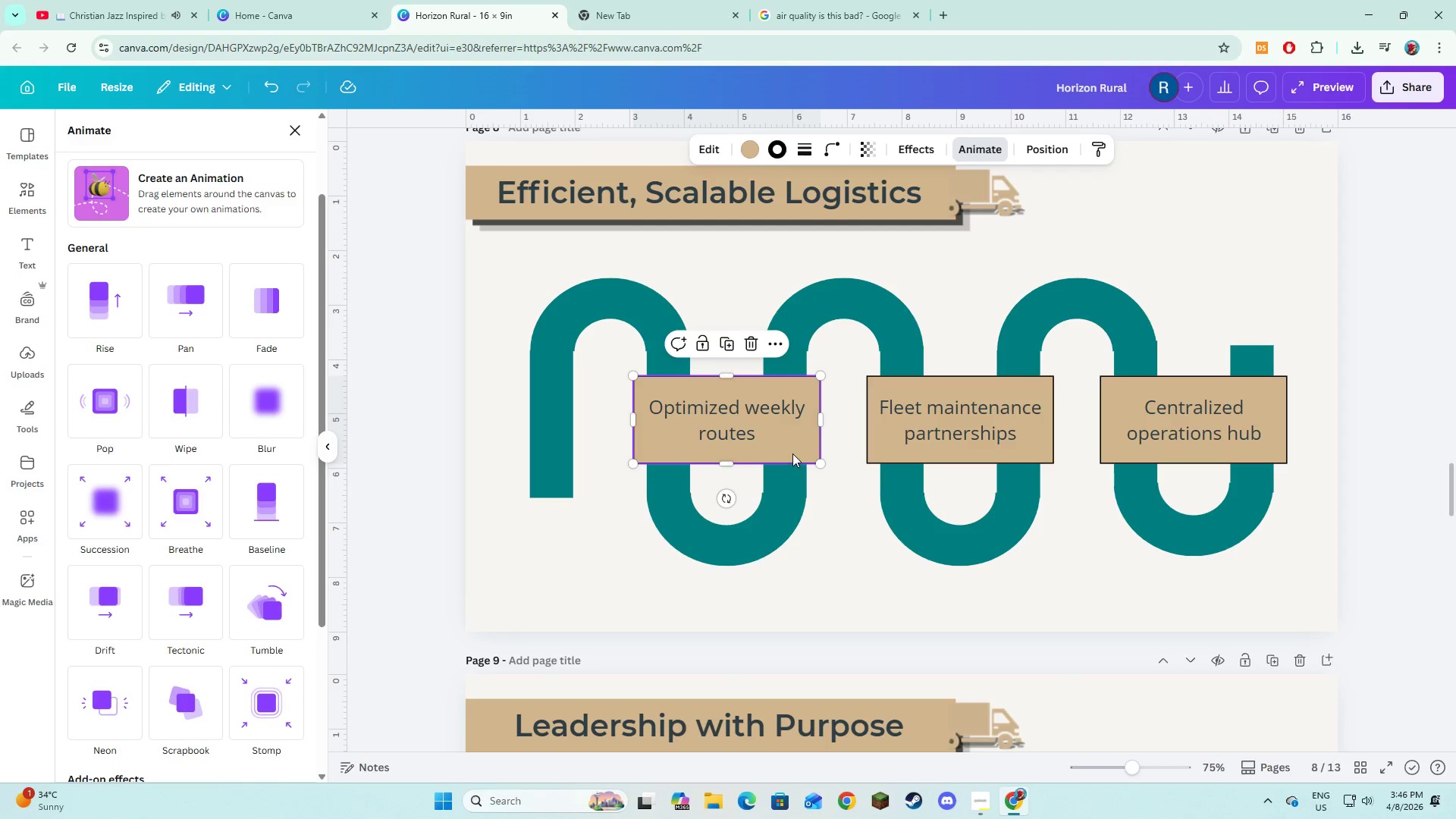 
hold_key(key=ShiftLeft, duration=1.5)
left_click([875, 452])
 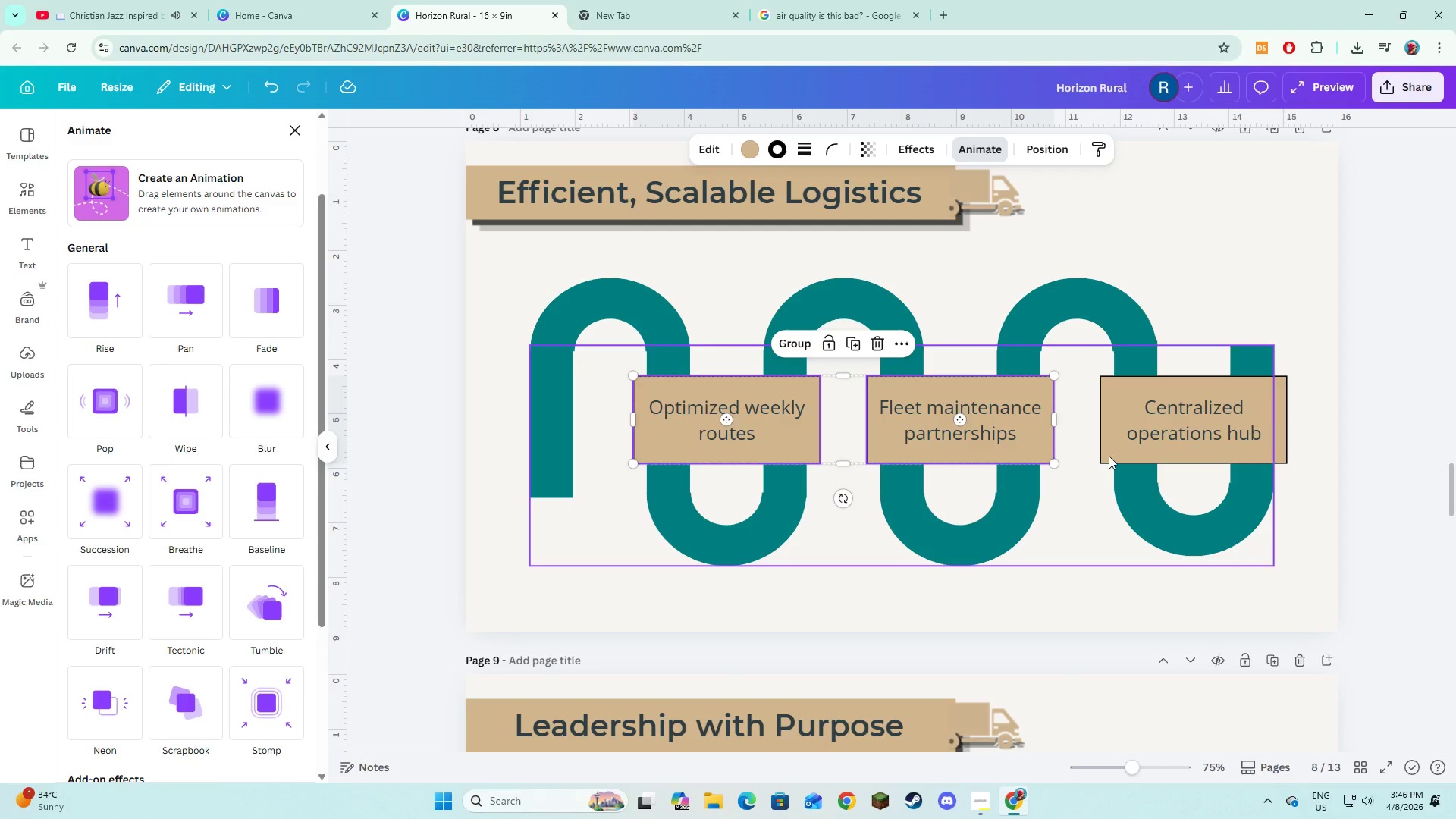 
hold_key(key=ShiftLeft, duration=0.41)
left_click([1109, 456])
 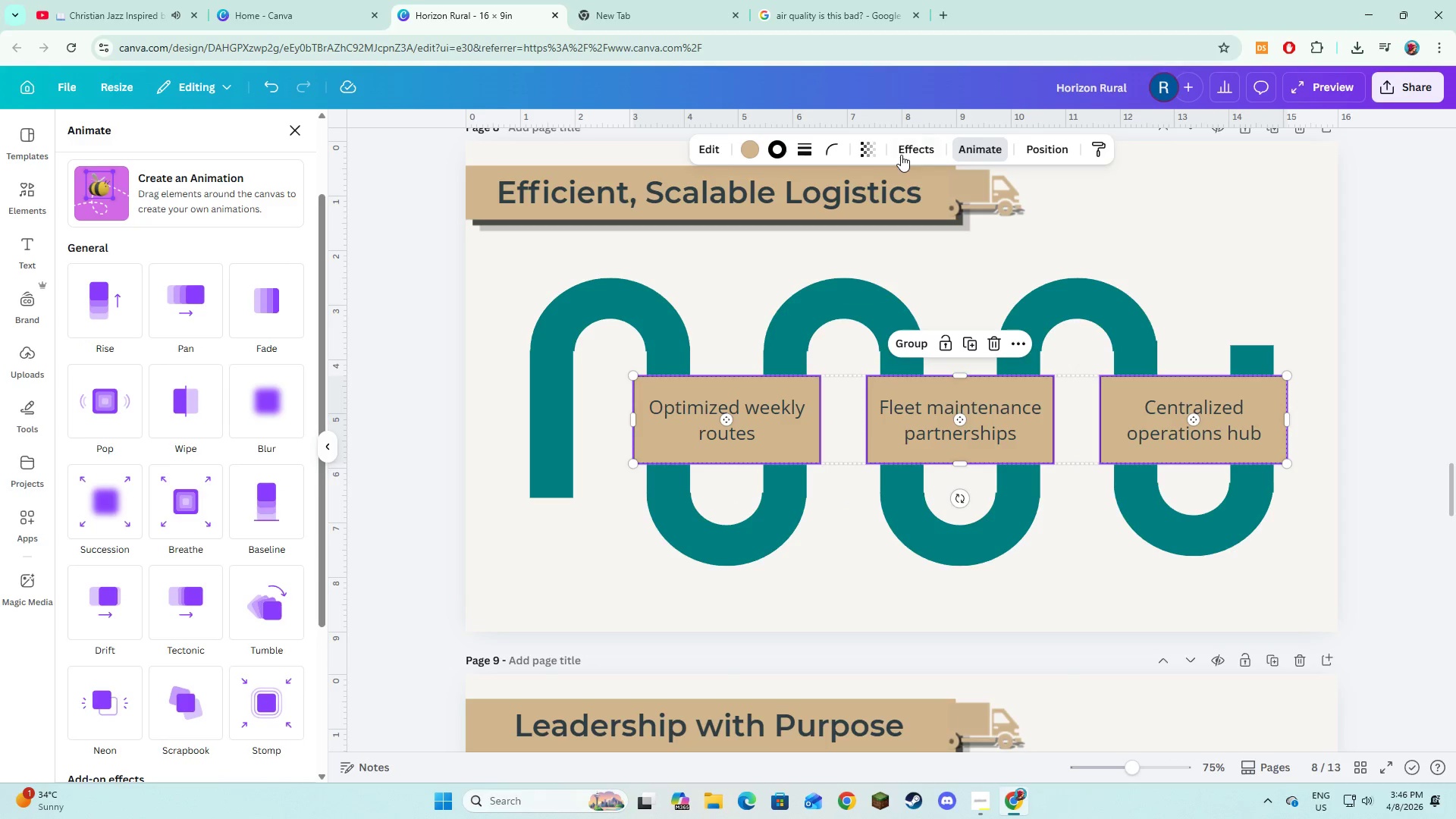 
left_click([903, 152])
 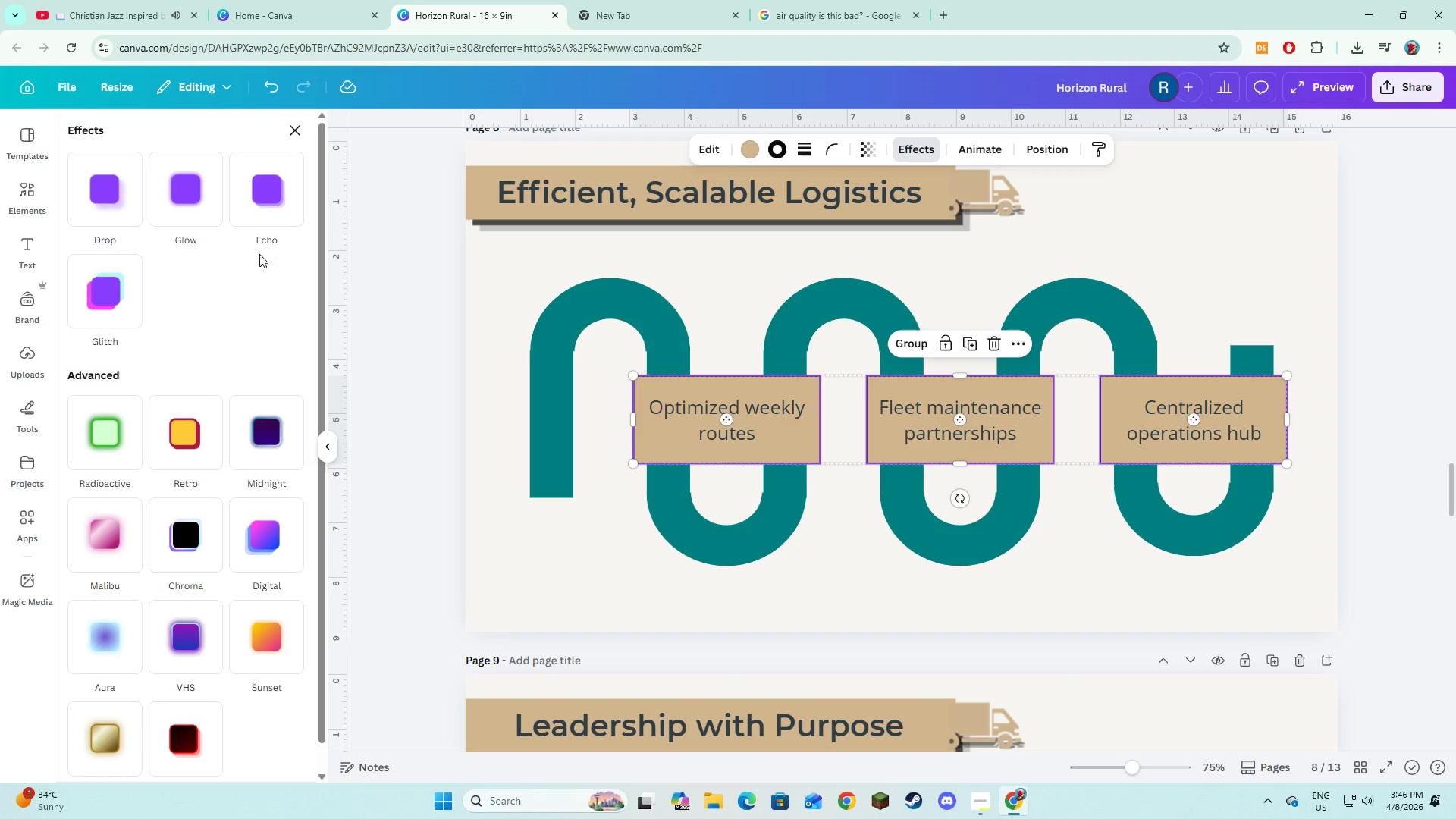 
left_click([275, 209])
 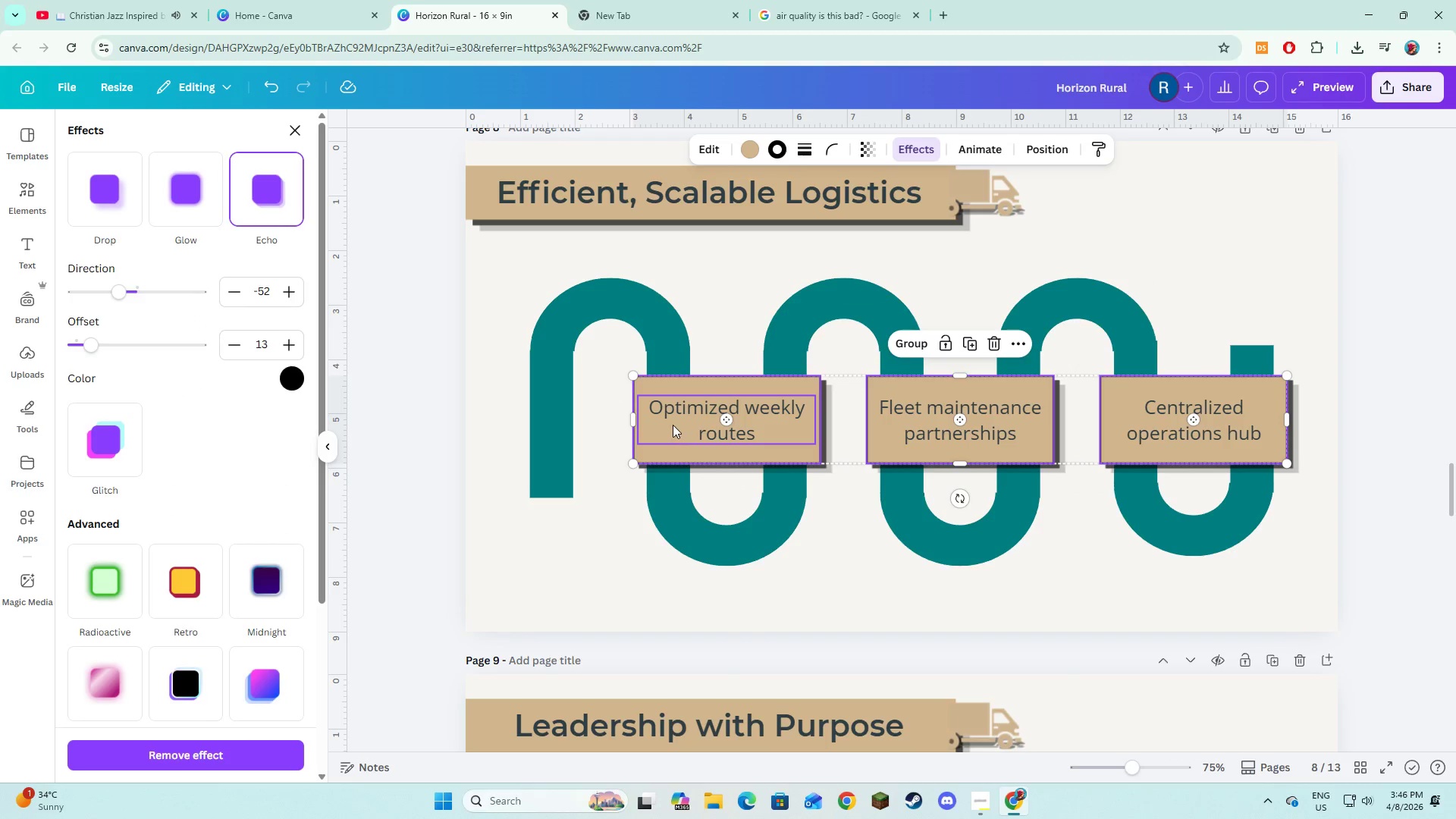 
left_click([673, 425])
 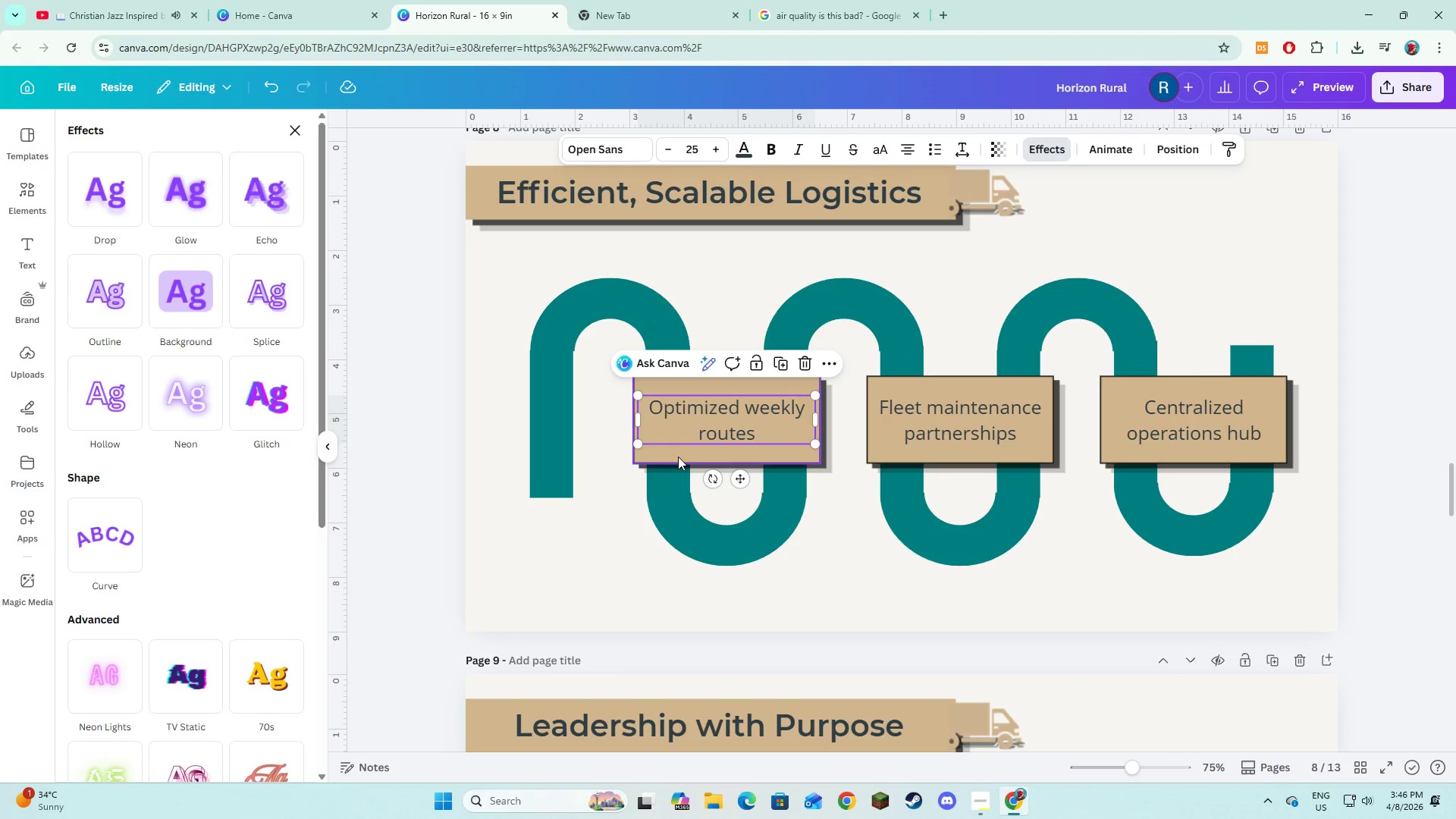 
hold_key(key=ShiftLeft, duration=0.88)
left_click([678, 457])
 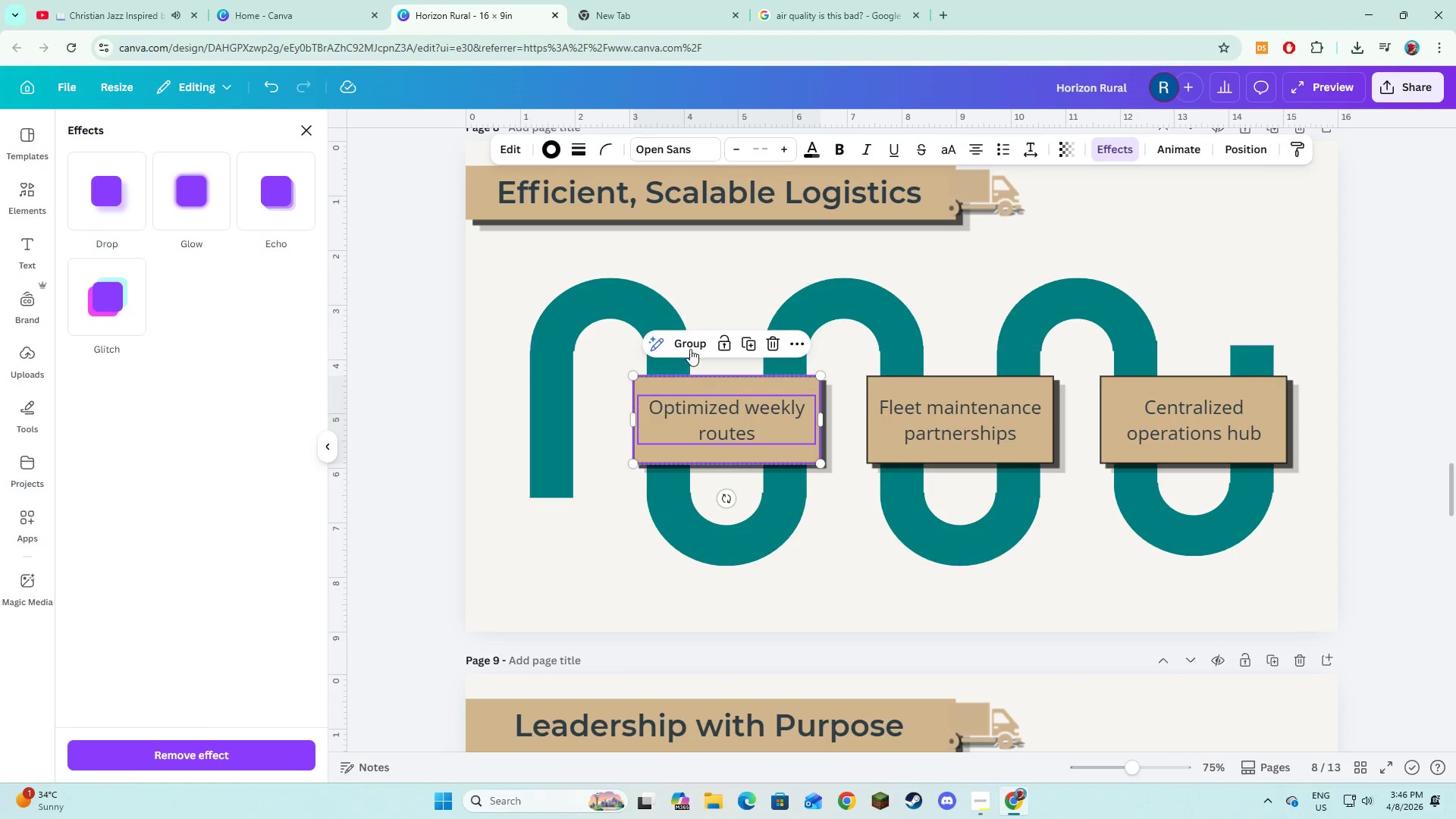 
left_click([690, 343])
 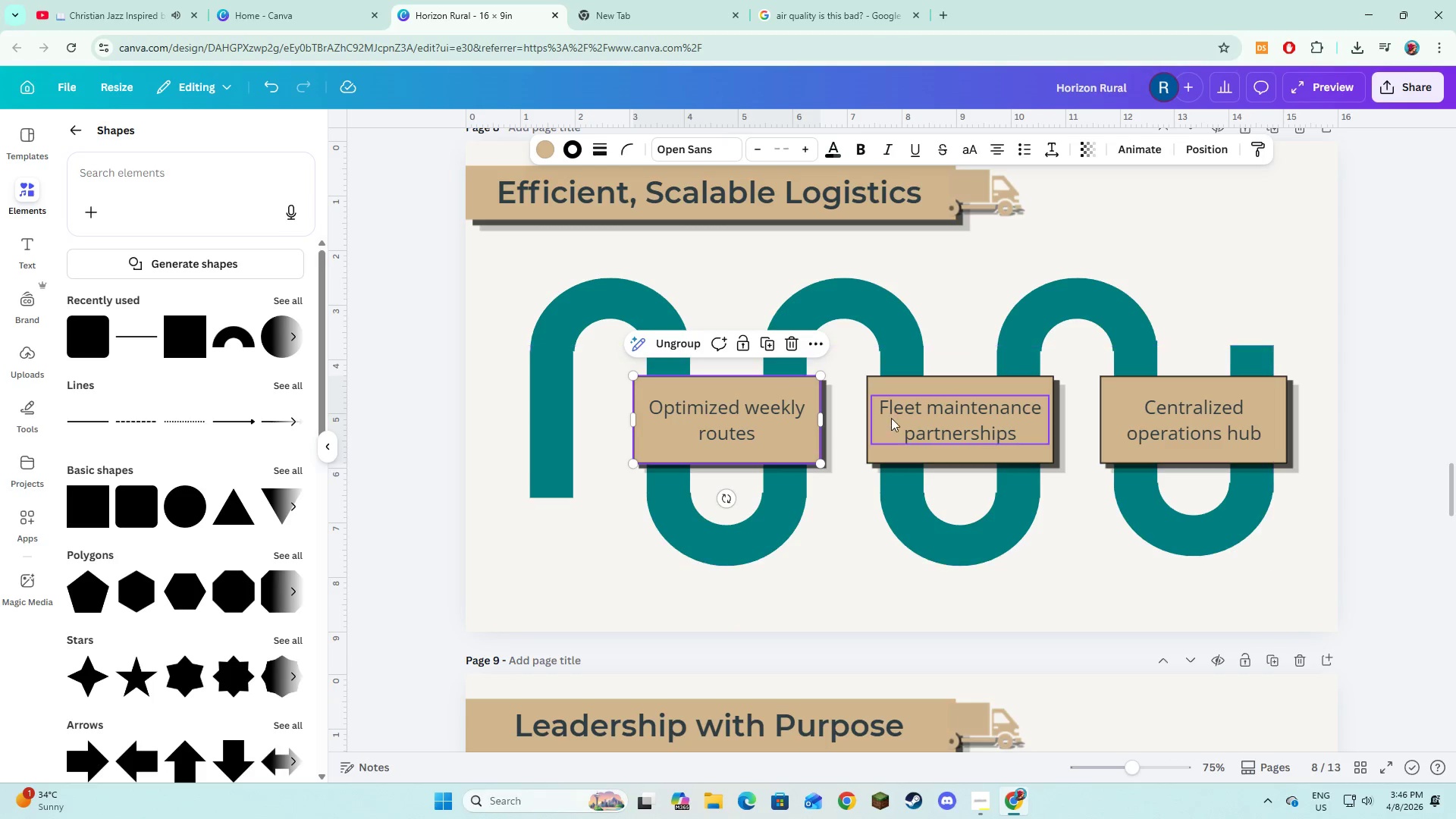 
left_click([891, 418])
 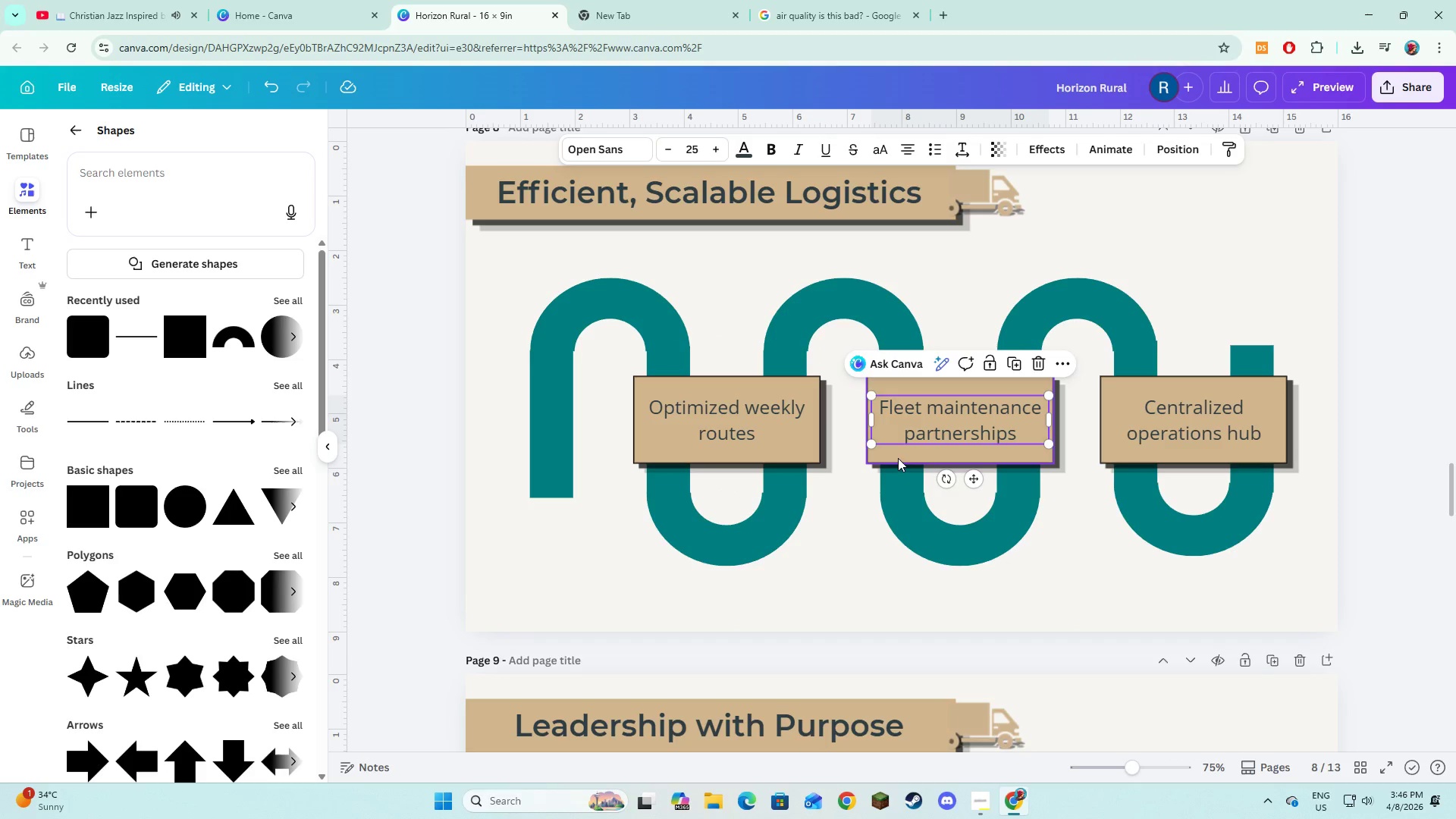 
hold_key(key=ShiftLeft, duration=0.64)
left_click([899, 460])
 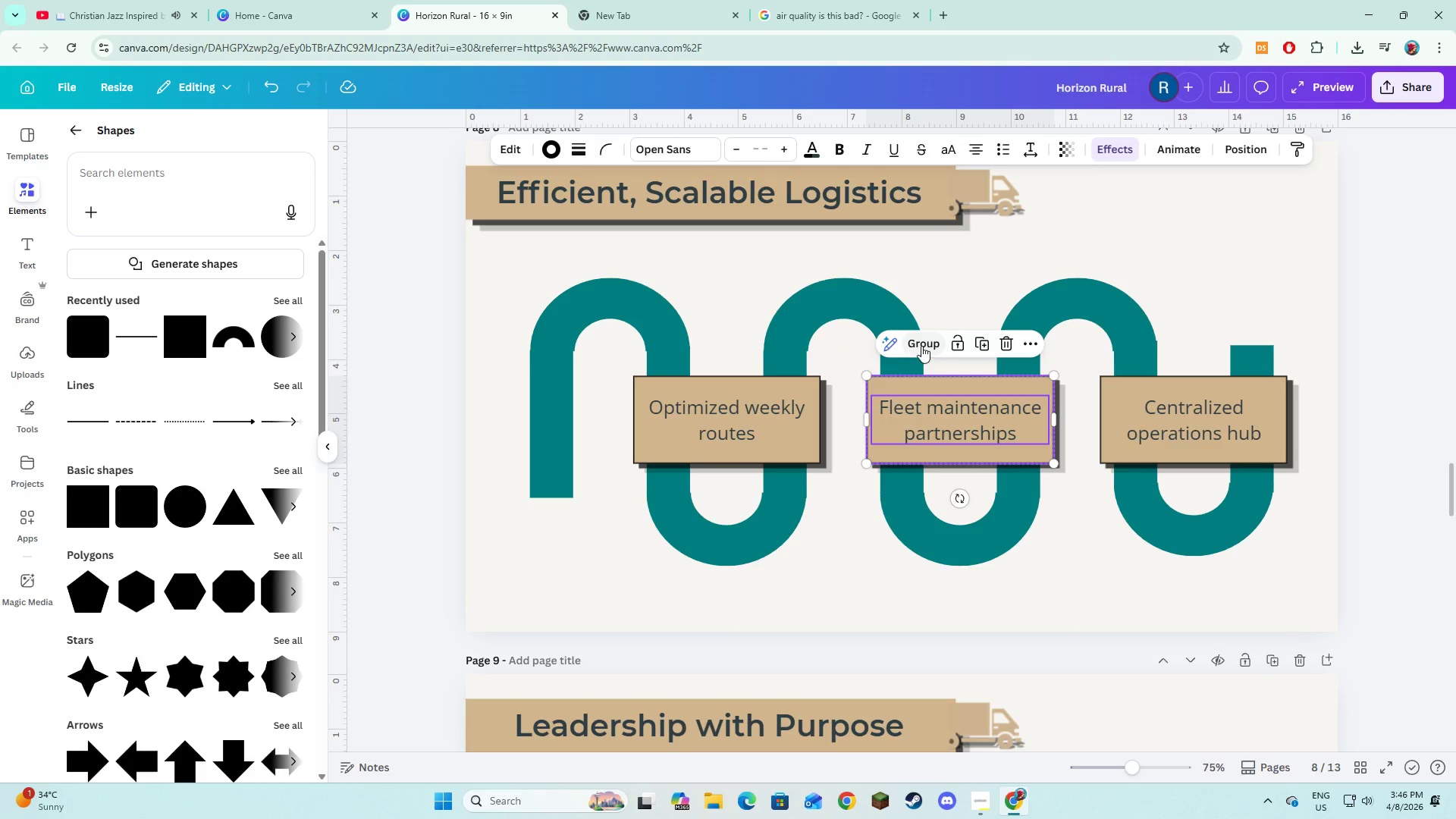 
left_click_drag(start_coordinate=[921, 346], to_coordinate=[925, 346])
 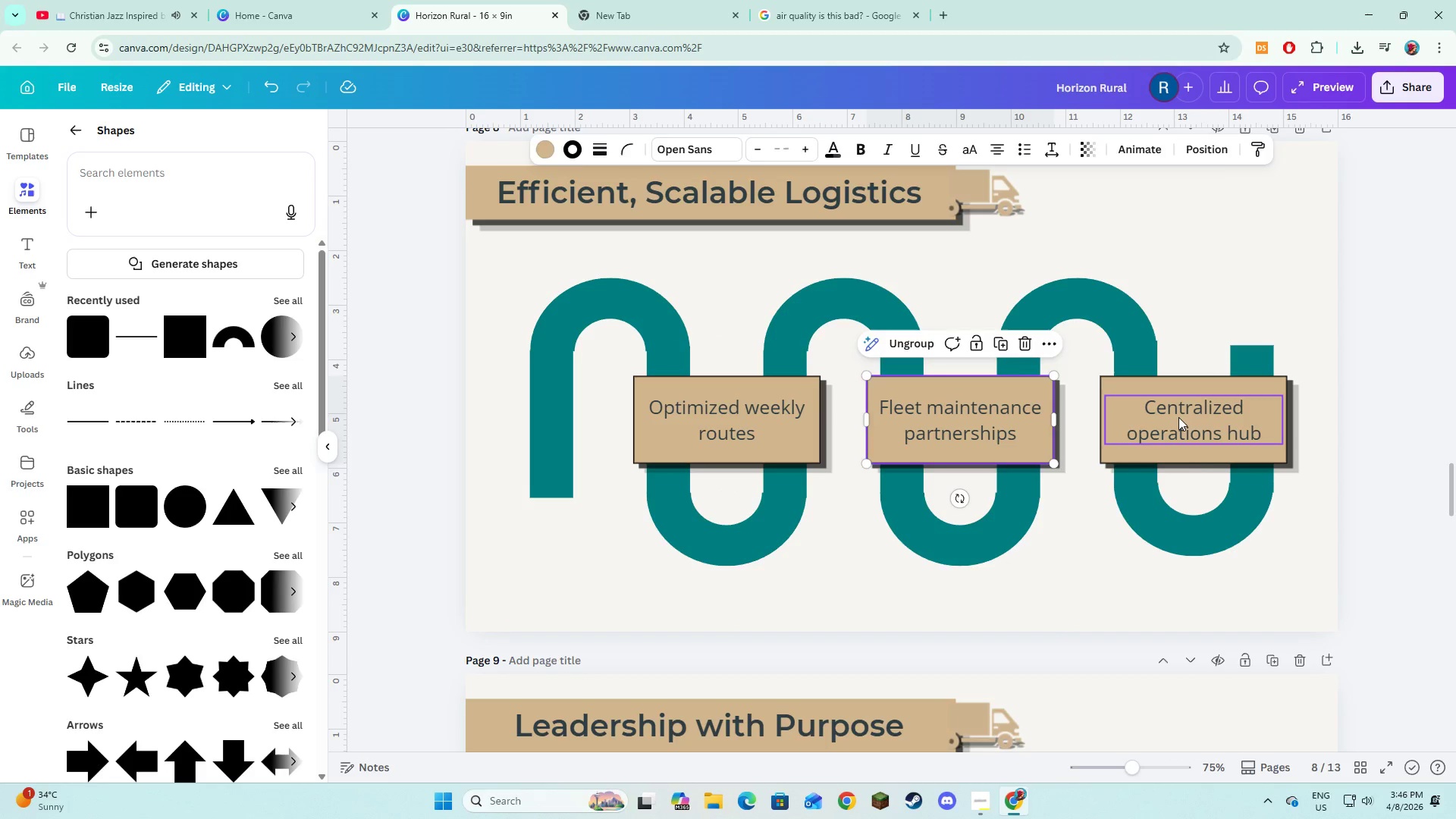 
left_click([1178, 417])
 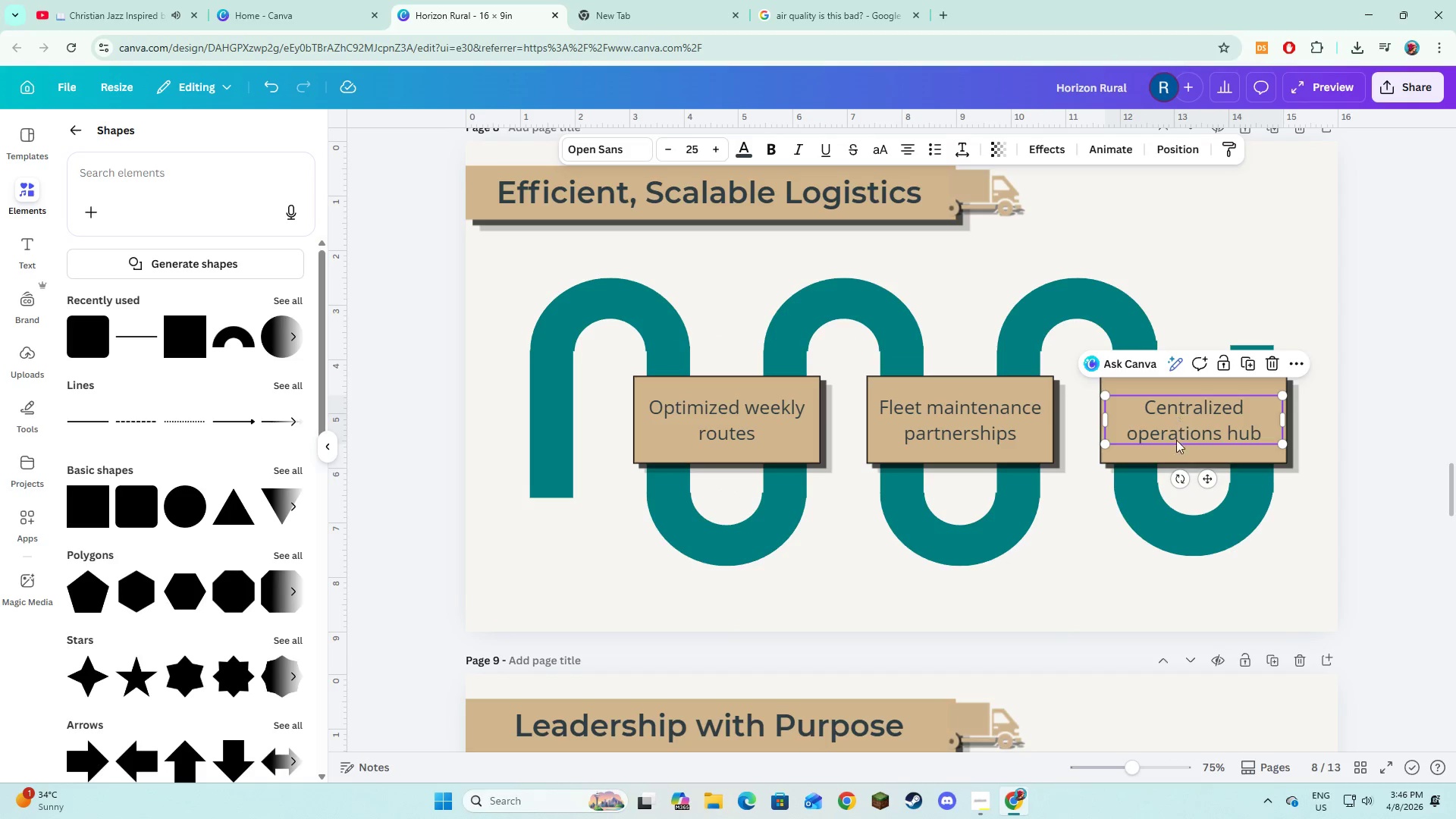 
hold_key(key=ShiftLeft, duration=0.92)
left_click([1167, 456])
 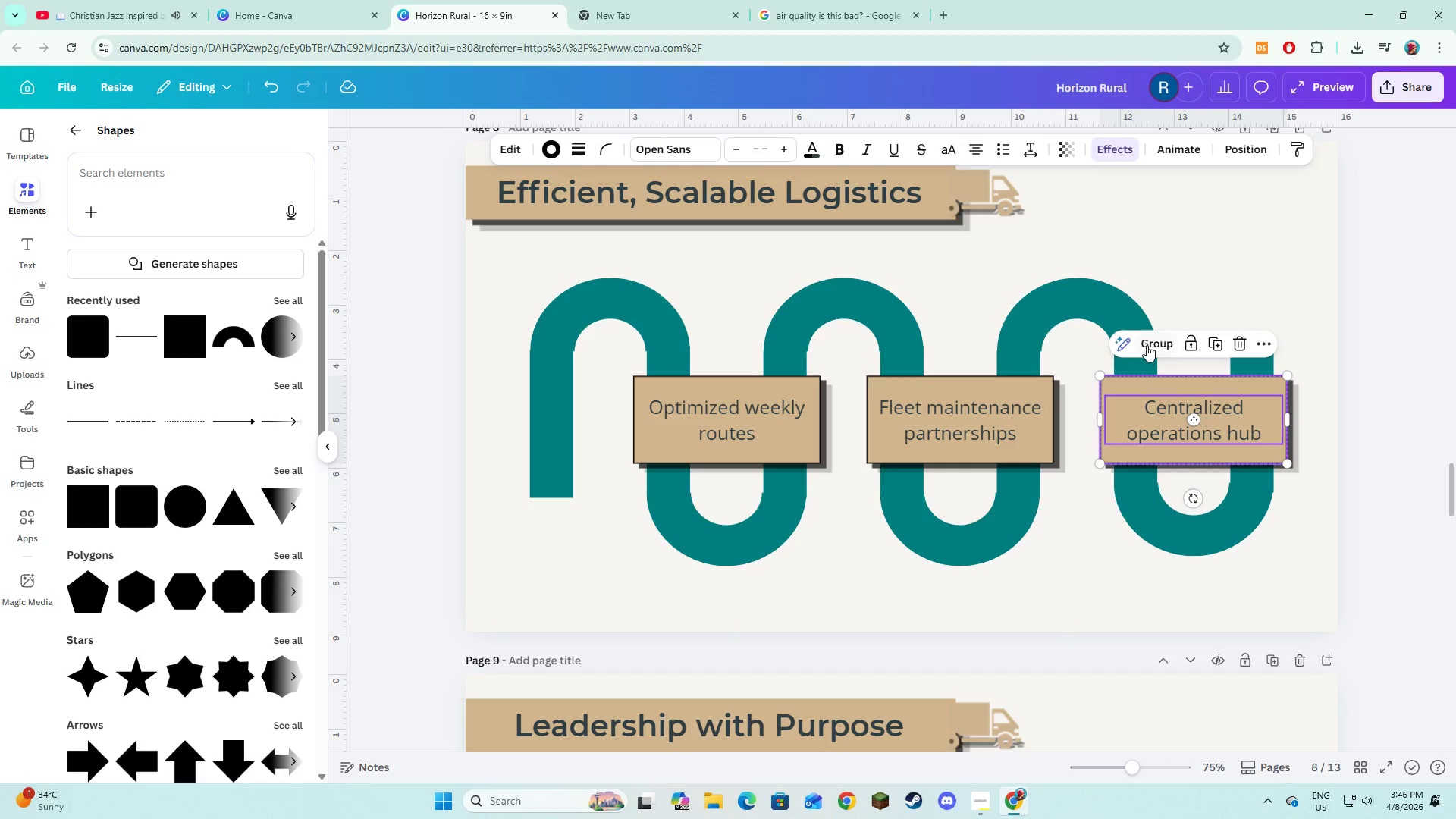 
left_click([1147, 344])
 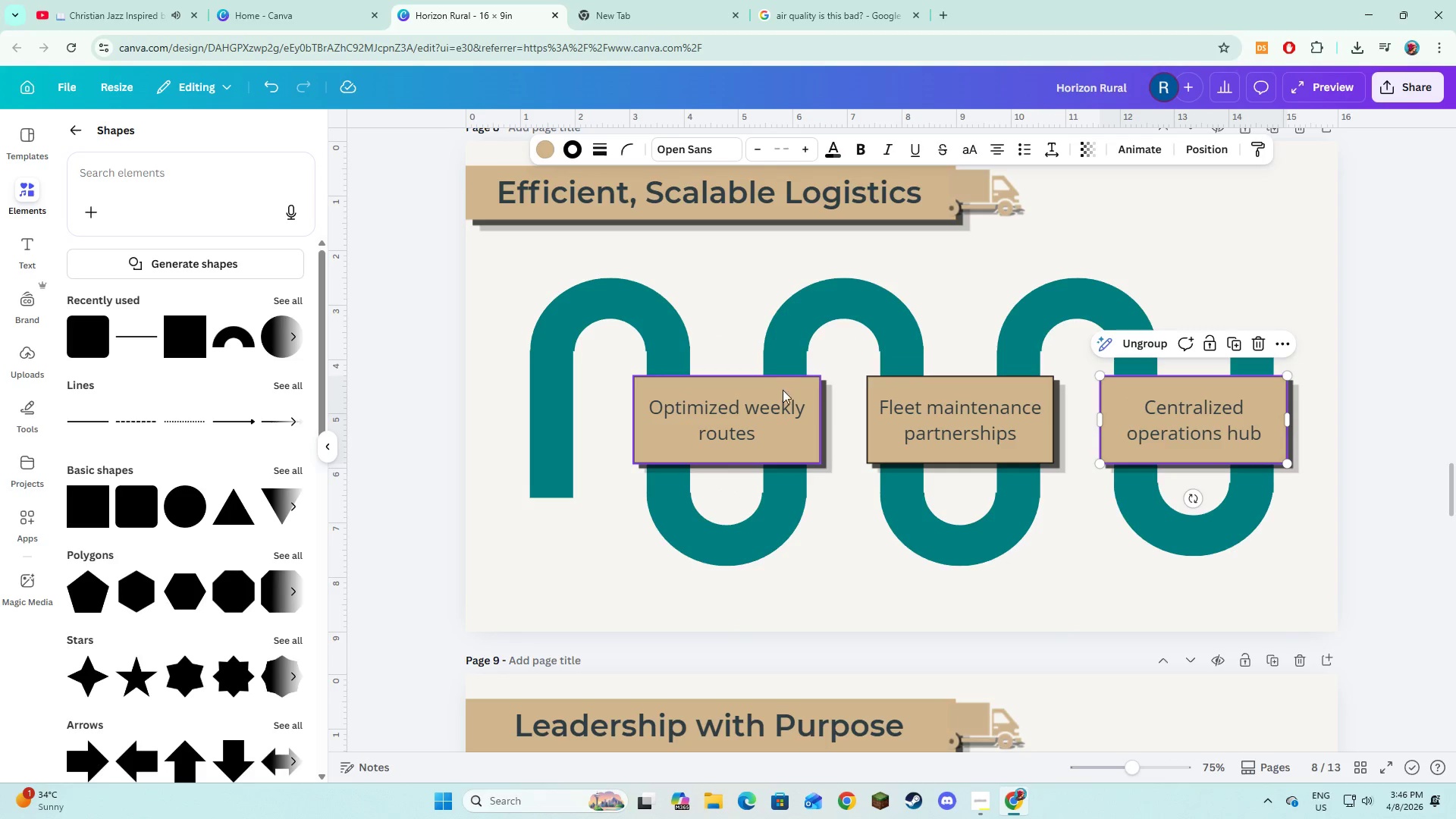 
left_click([783, 404])
 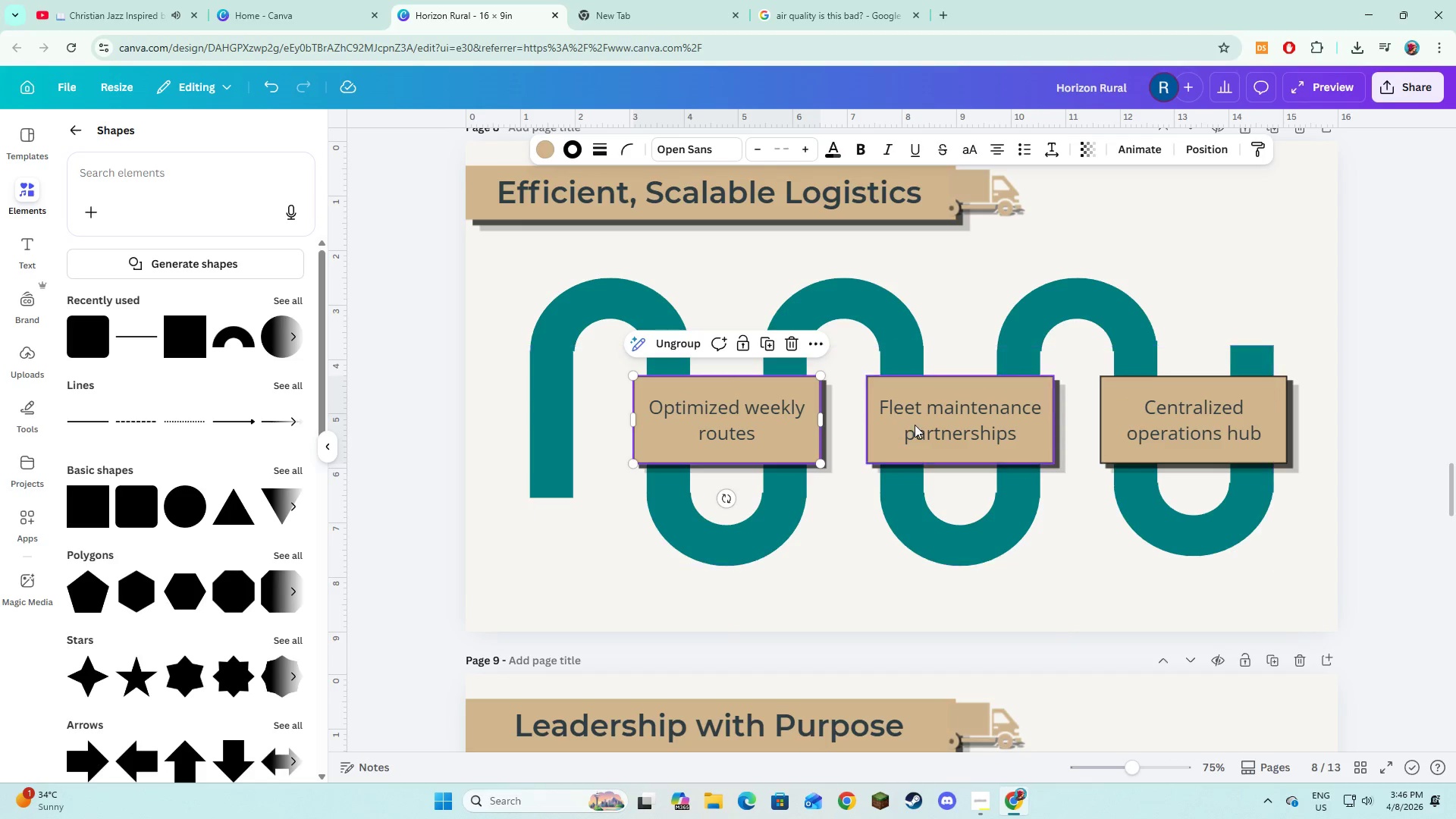 
hold_key(key=ShiftLeft, duration=1.06)
left_click([915, 425])
 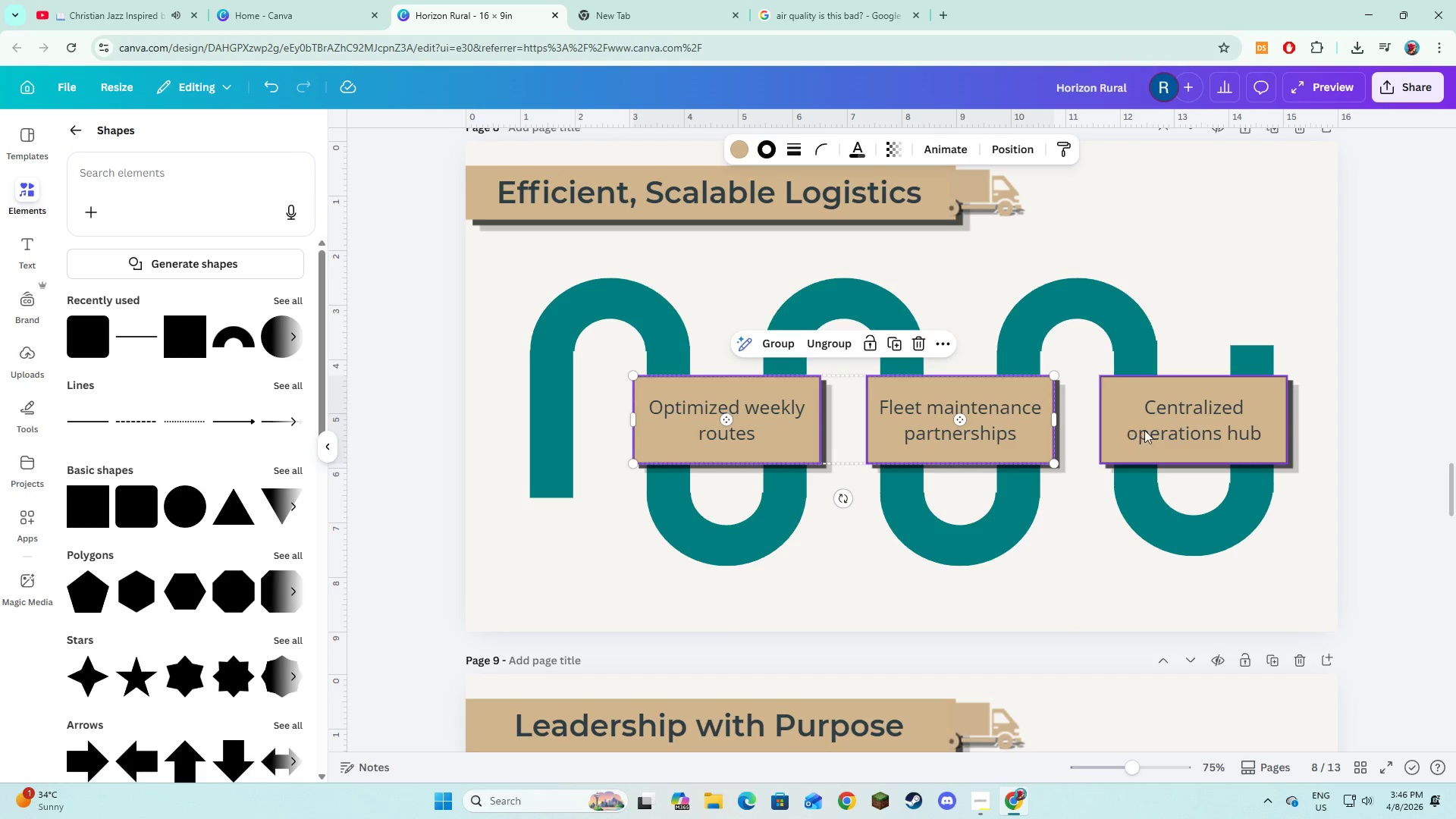 
left_click([1147, 430])
 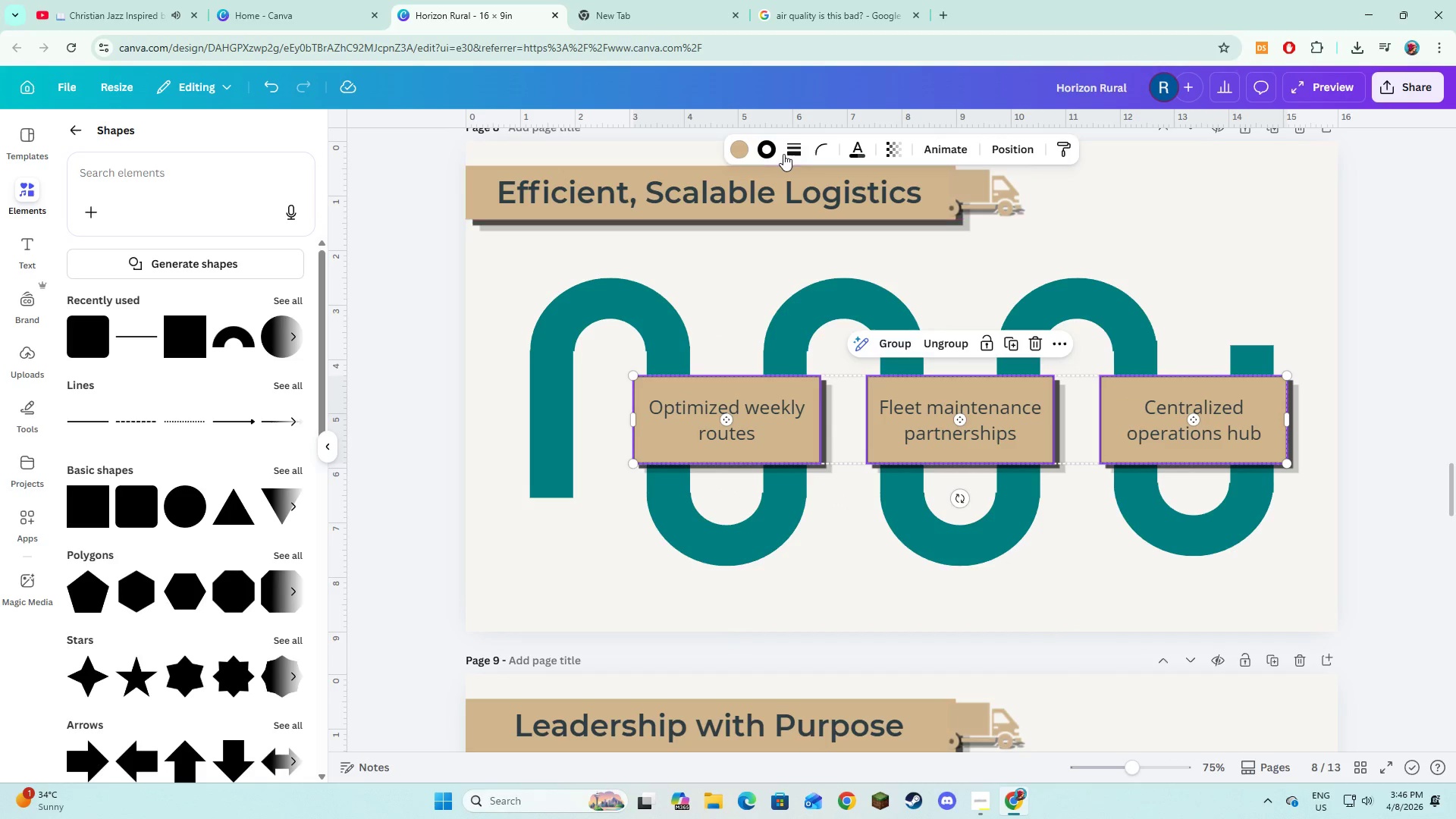 
left_click([965, 149])
 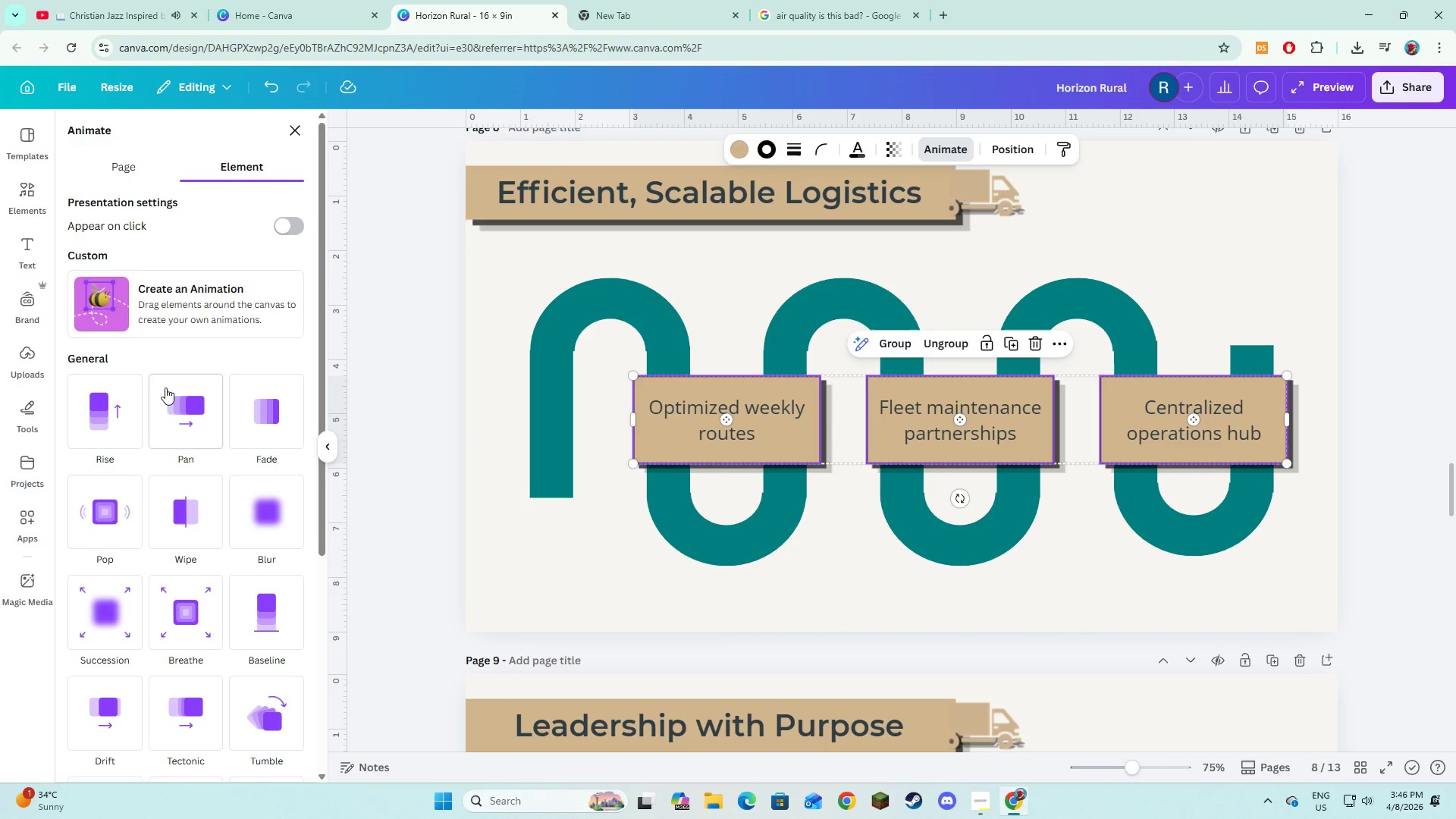 
left_click([183, 419])
 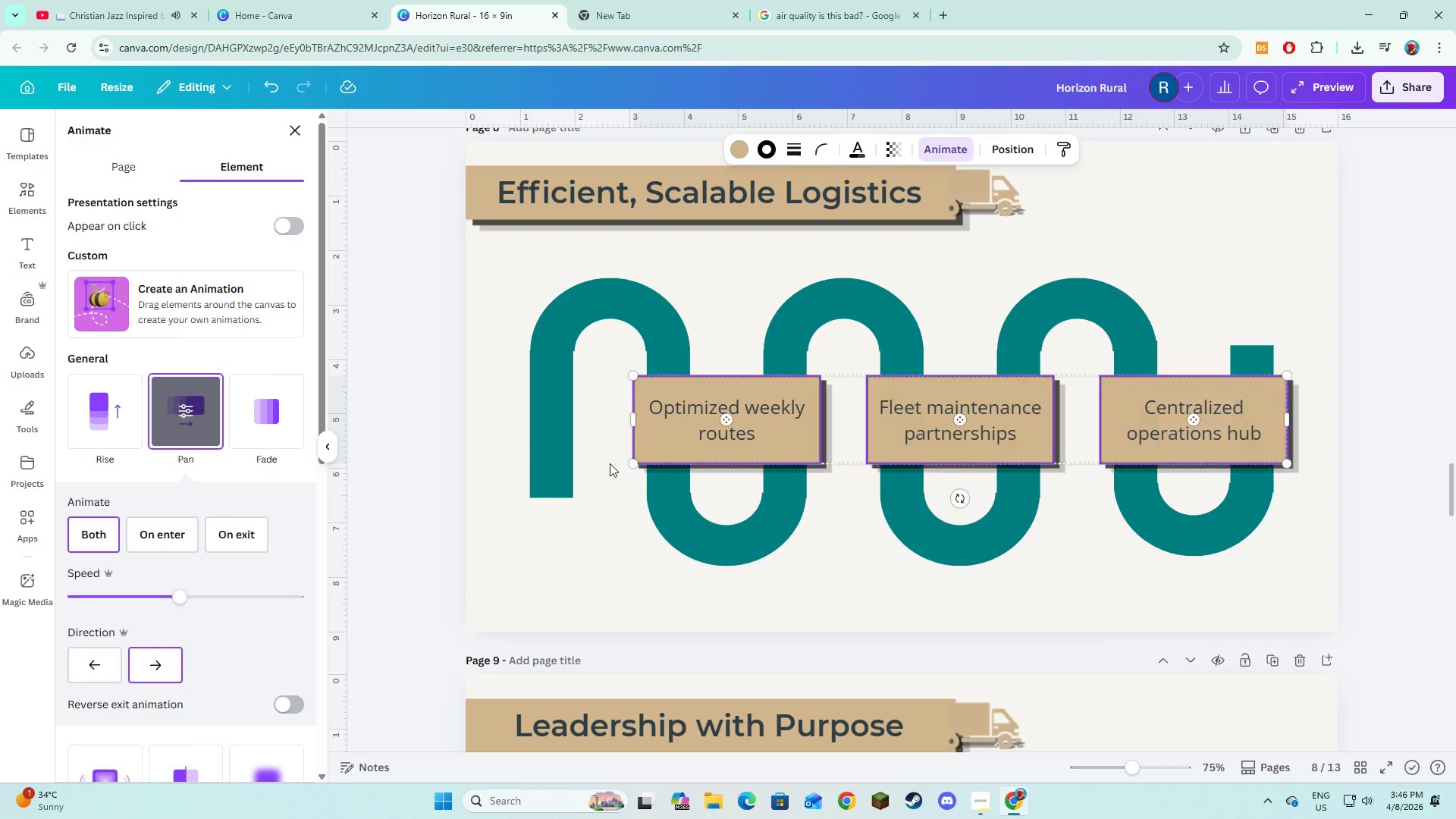 
scroll: coordinate [805, 460], scroll_direction: down, amount: 3.0
 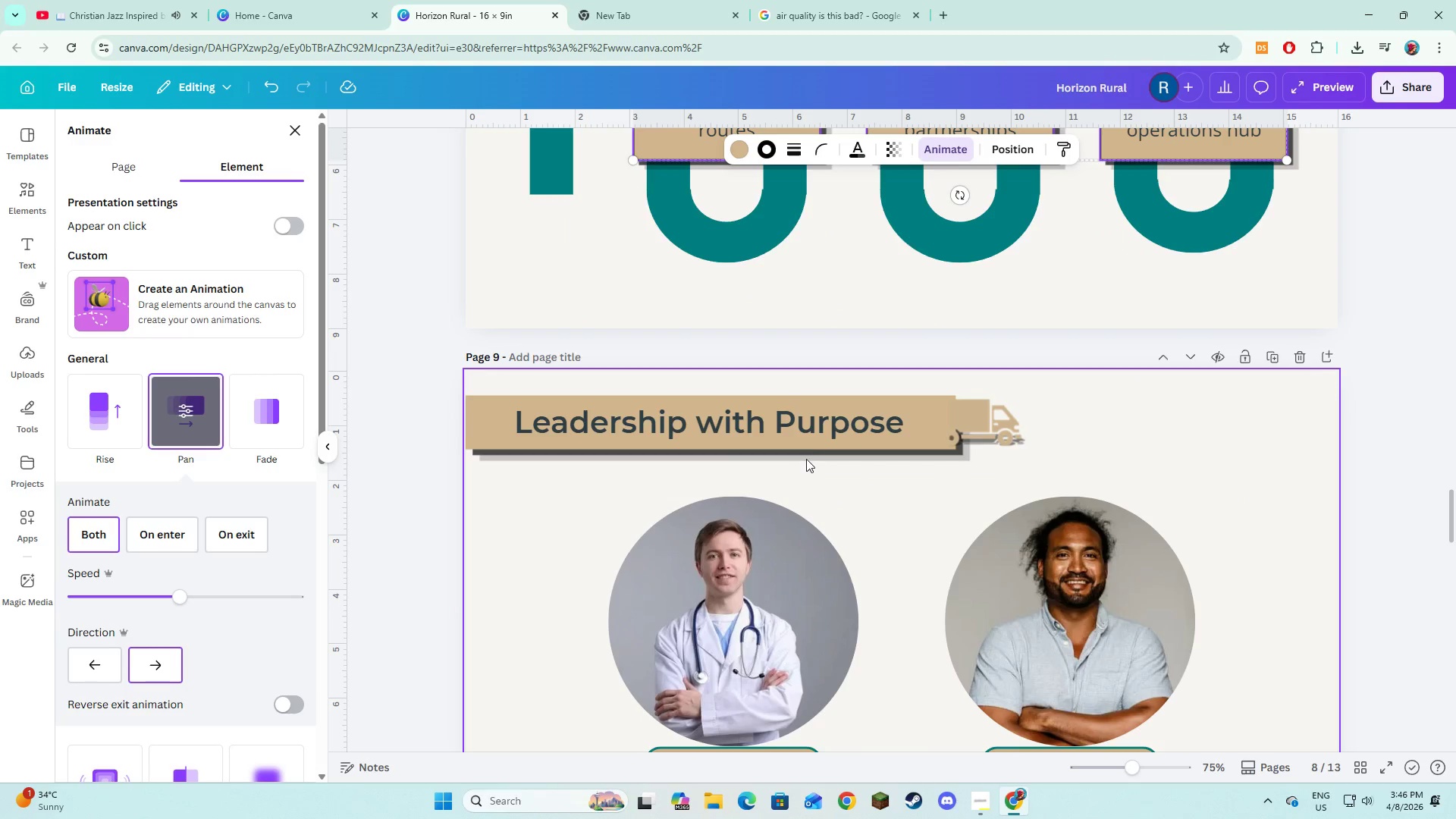 
left_click([805, 437])
 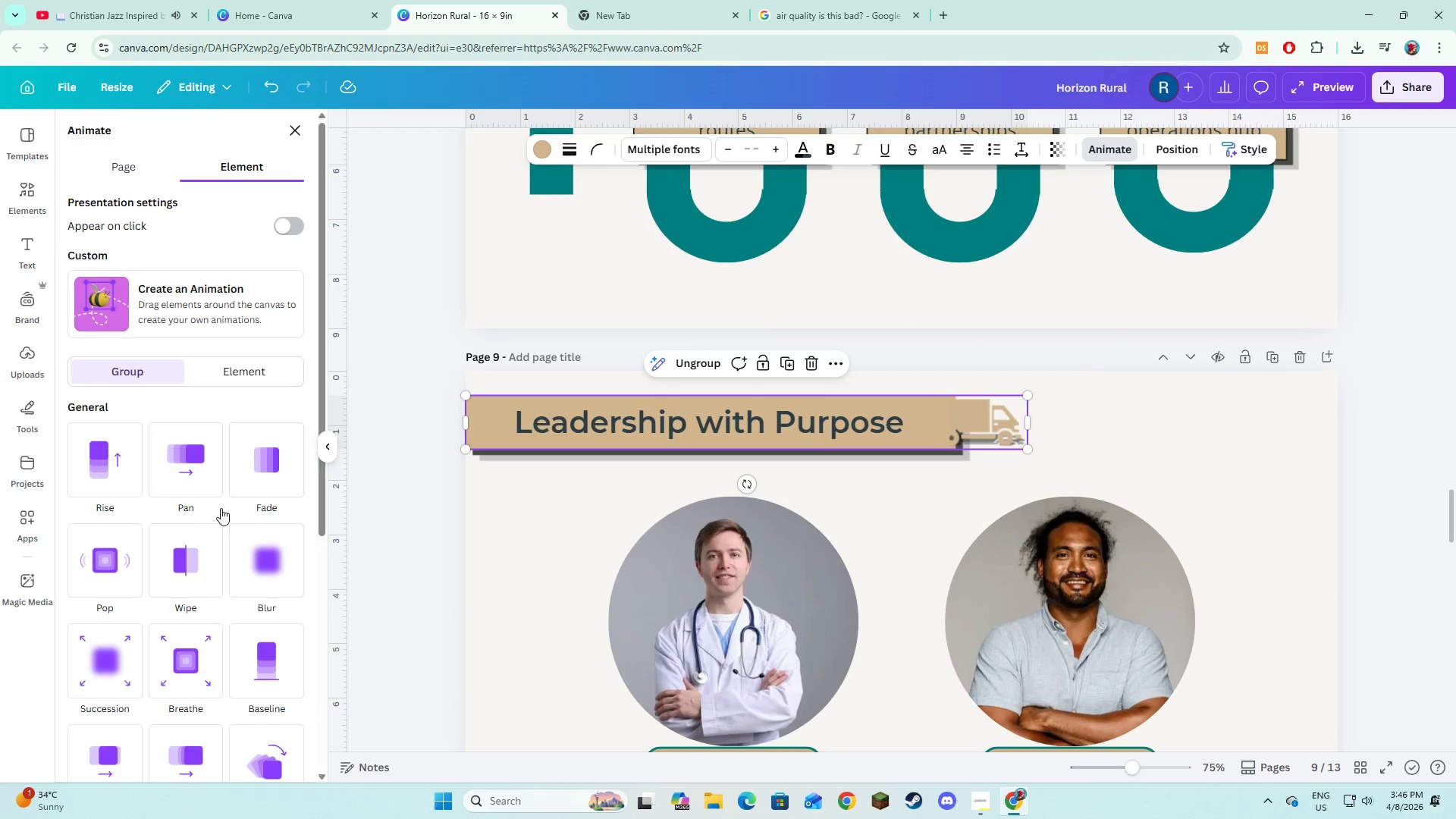 
left_click([184, 476])
 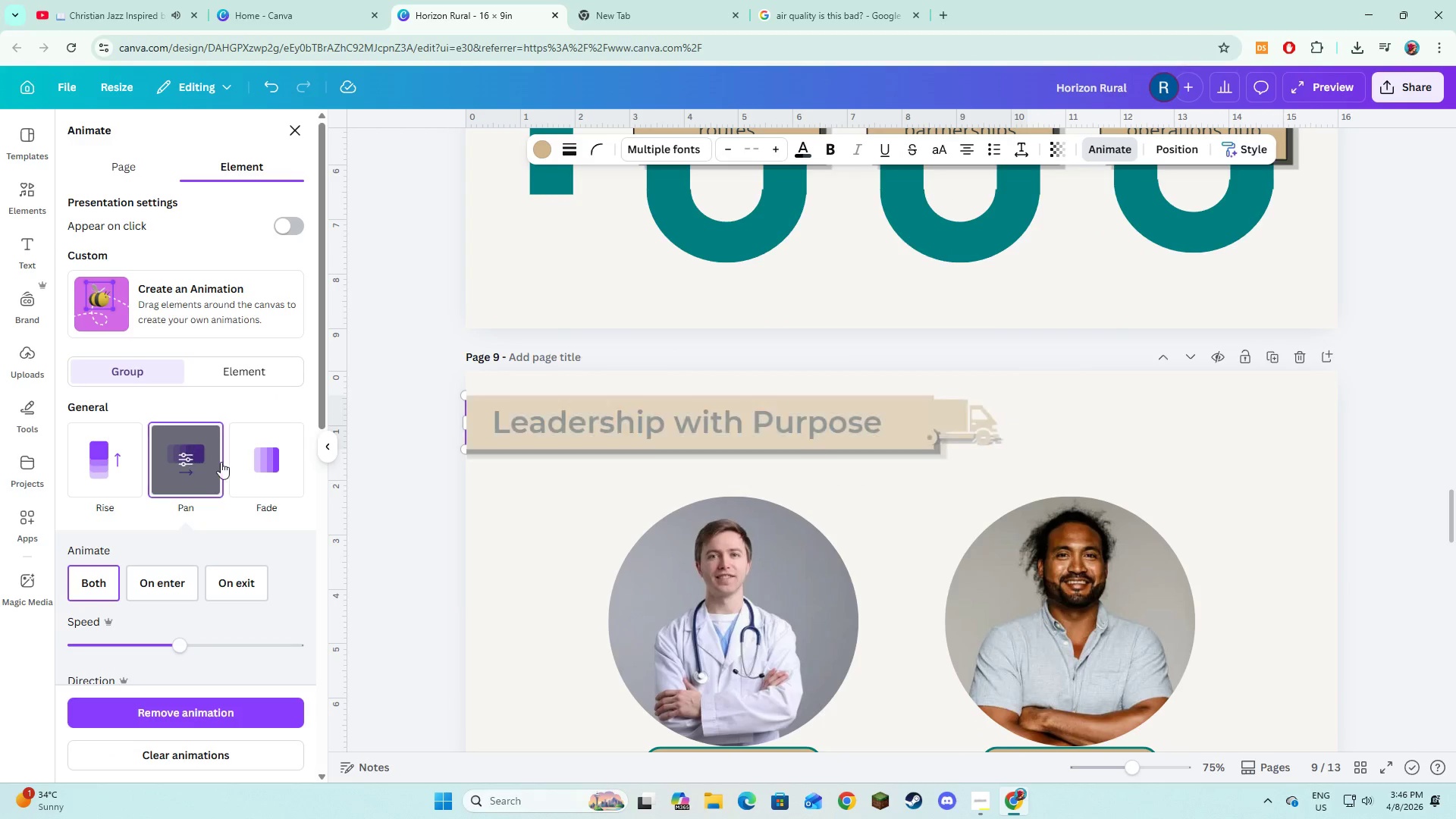 
key(Alt+AltLeft)
 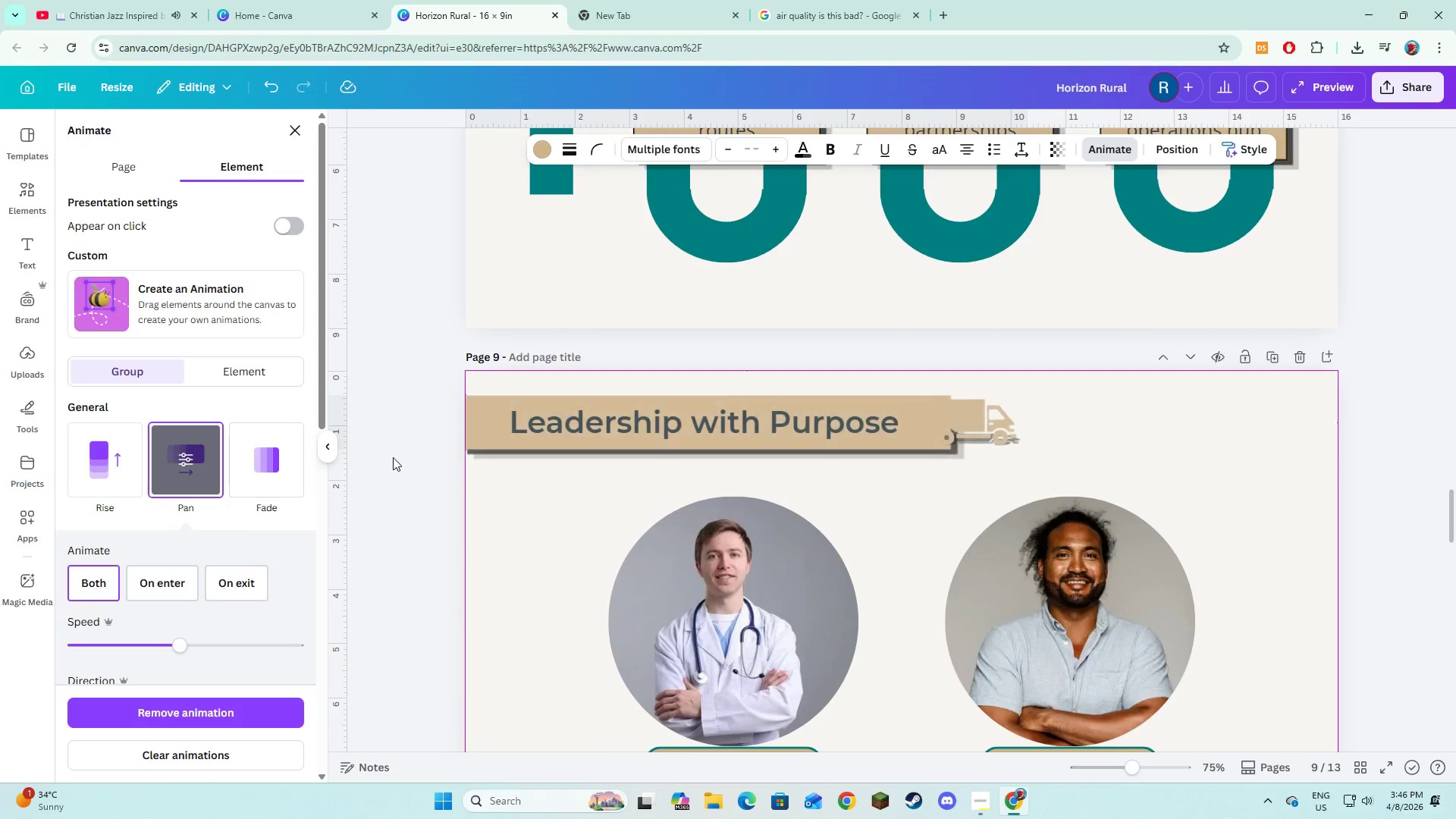 
key(Alt+Tab)